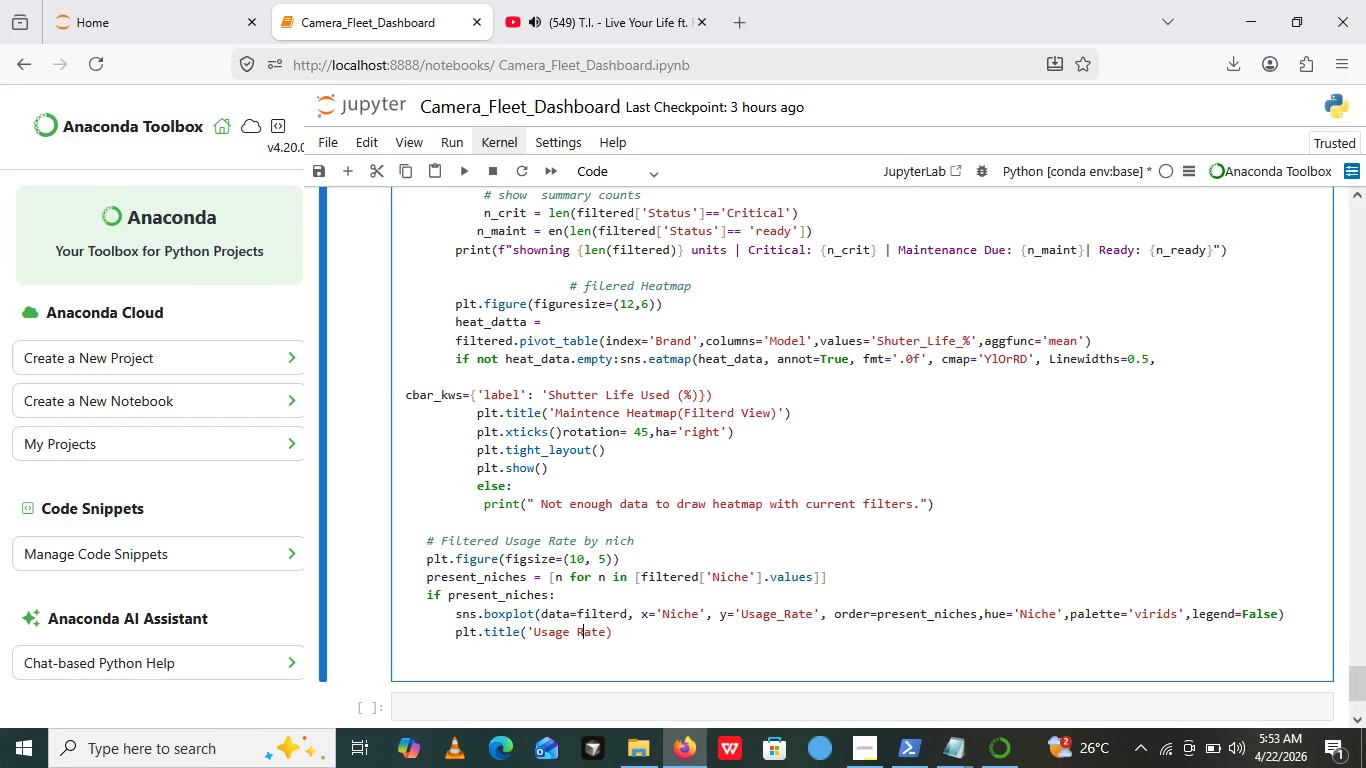 
key(ArrowRight)
 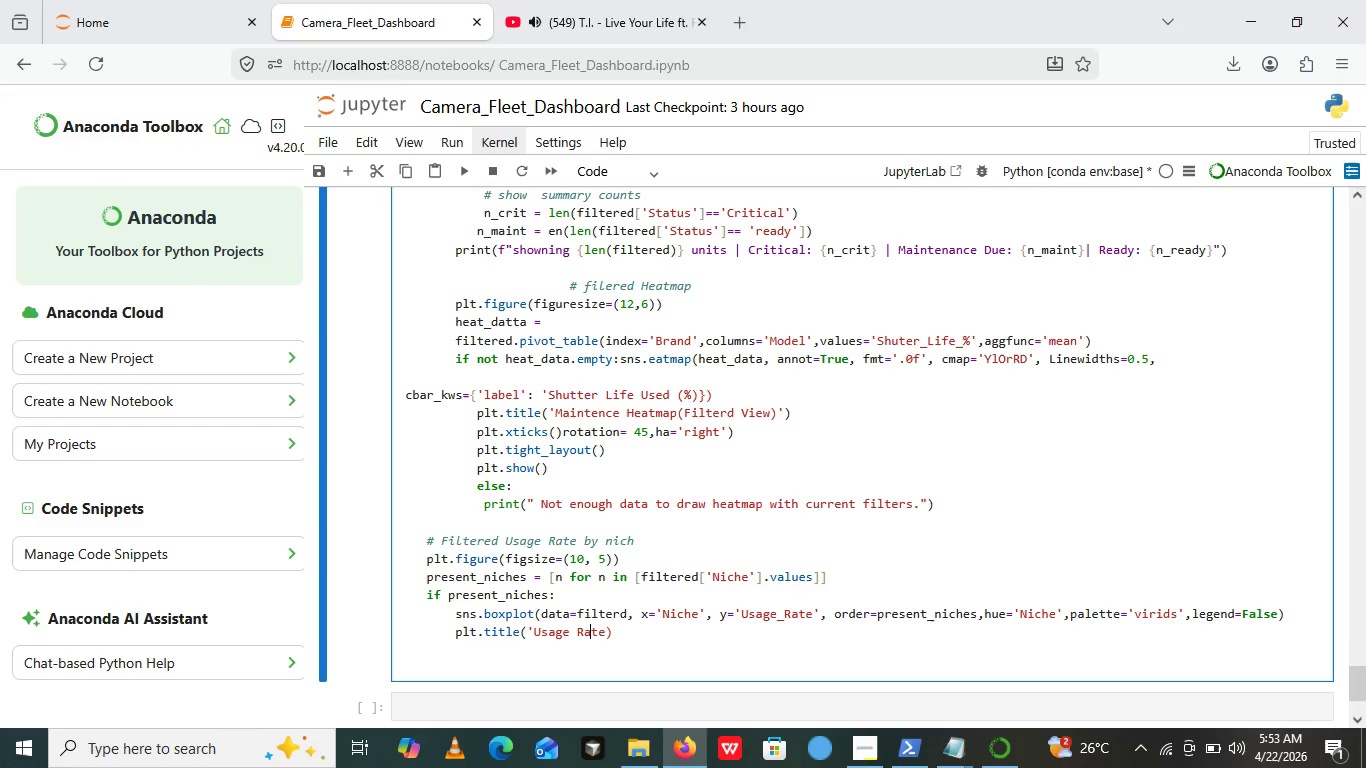 
key(ArrowRight)
 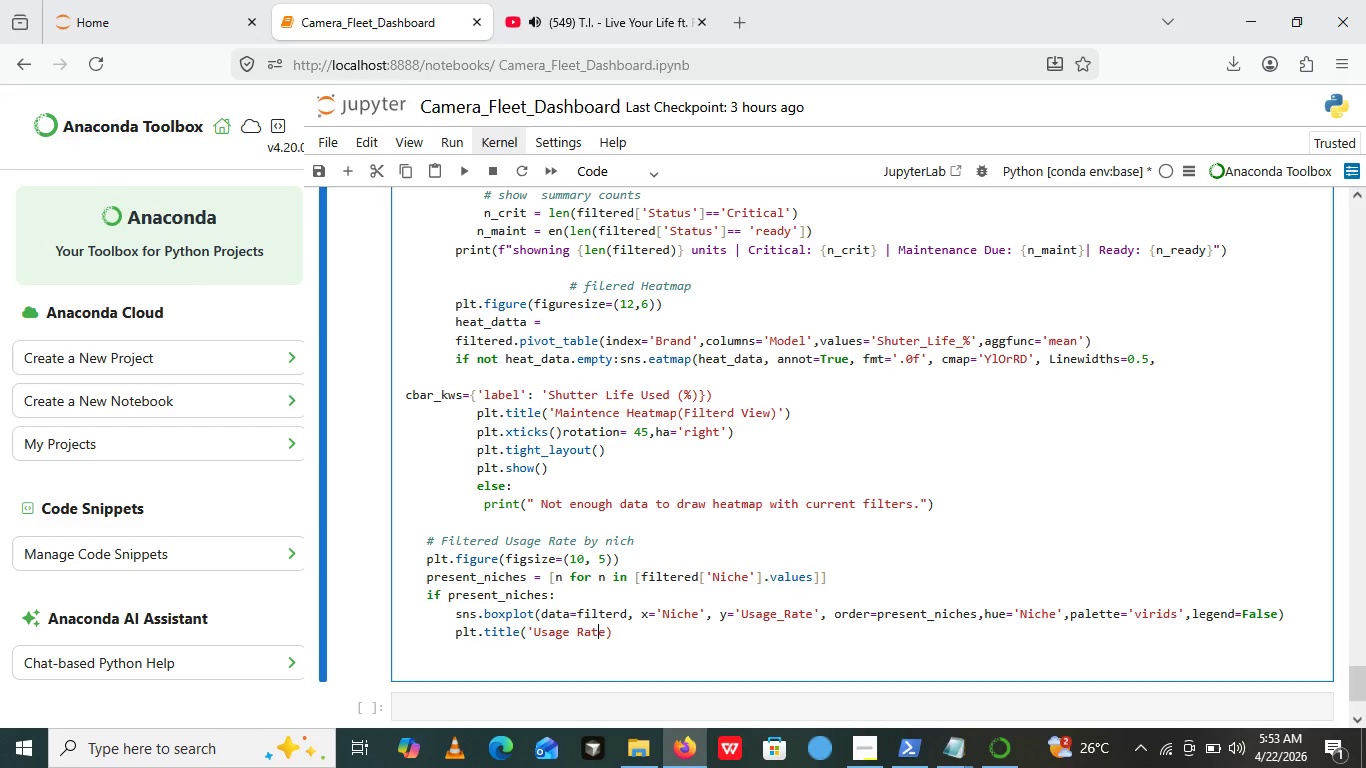 
key(ArrowRight)
 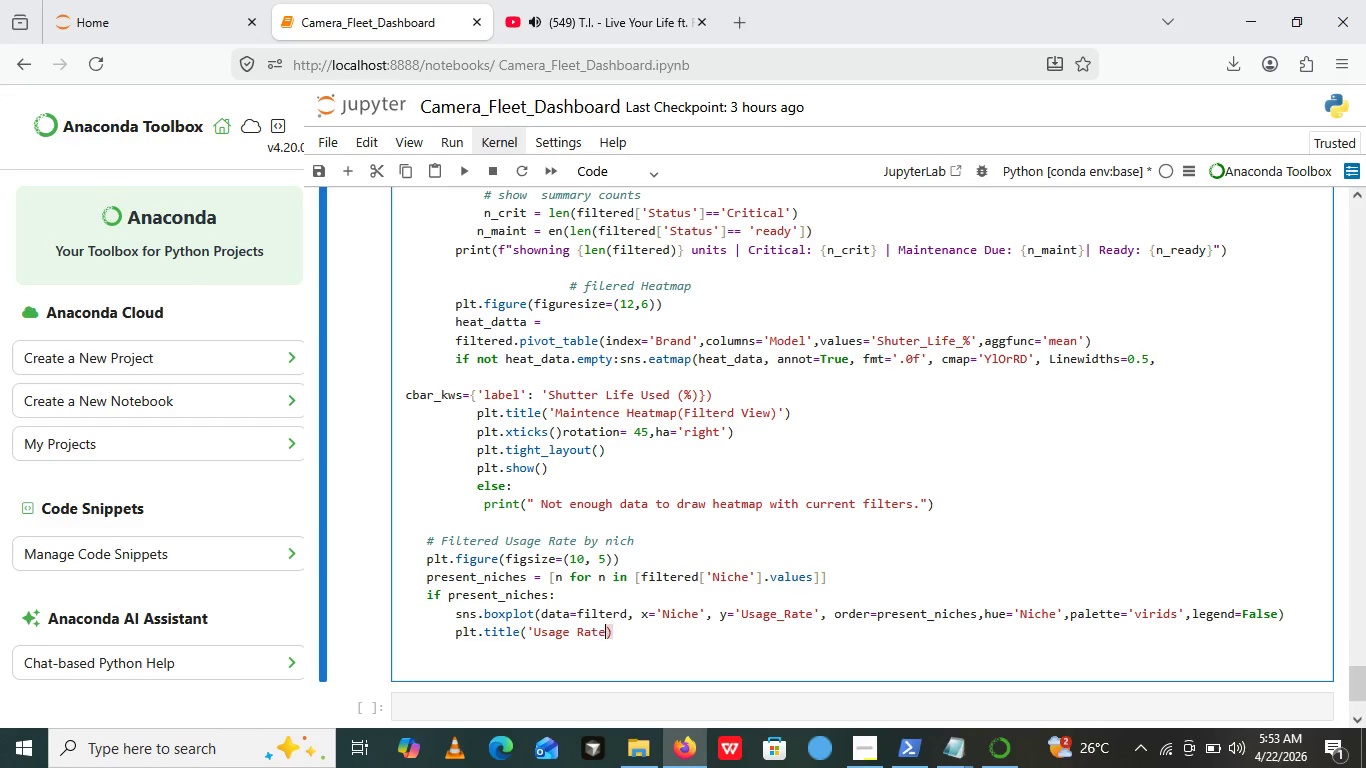 
key(ArrowRight)
 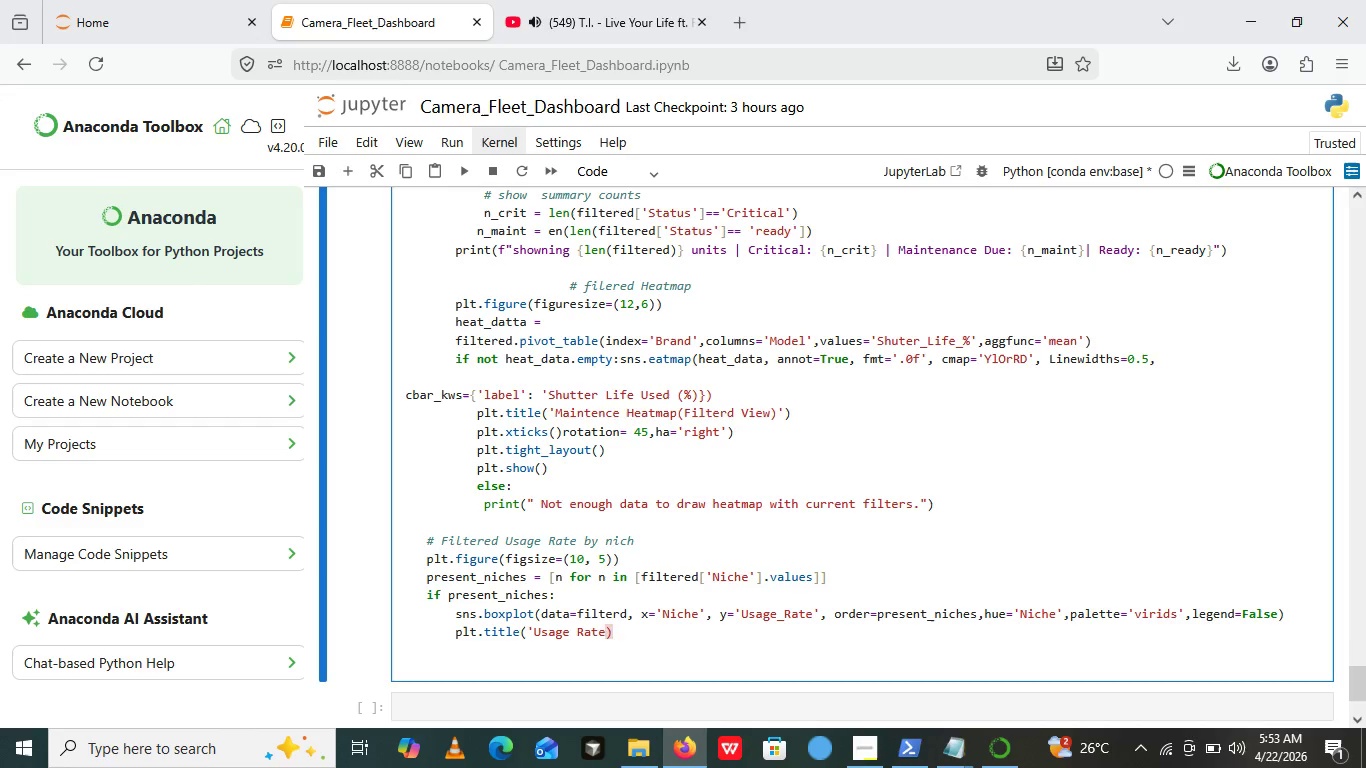 
type( by Nich)
 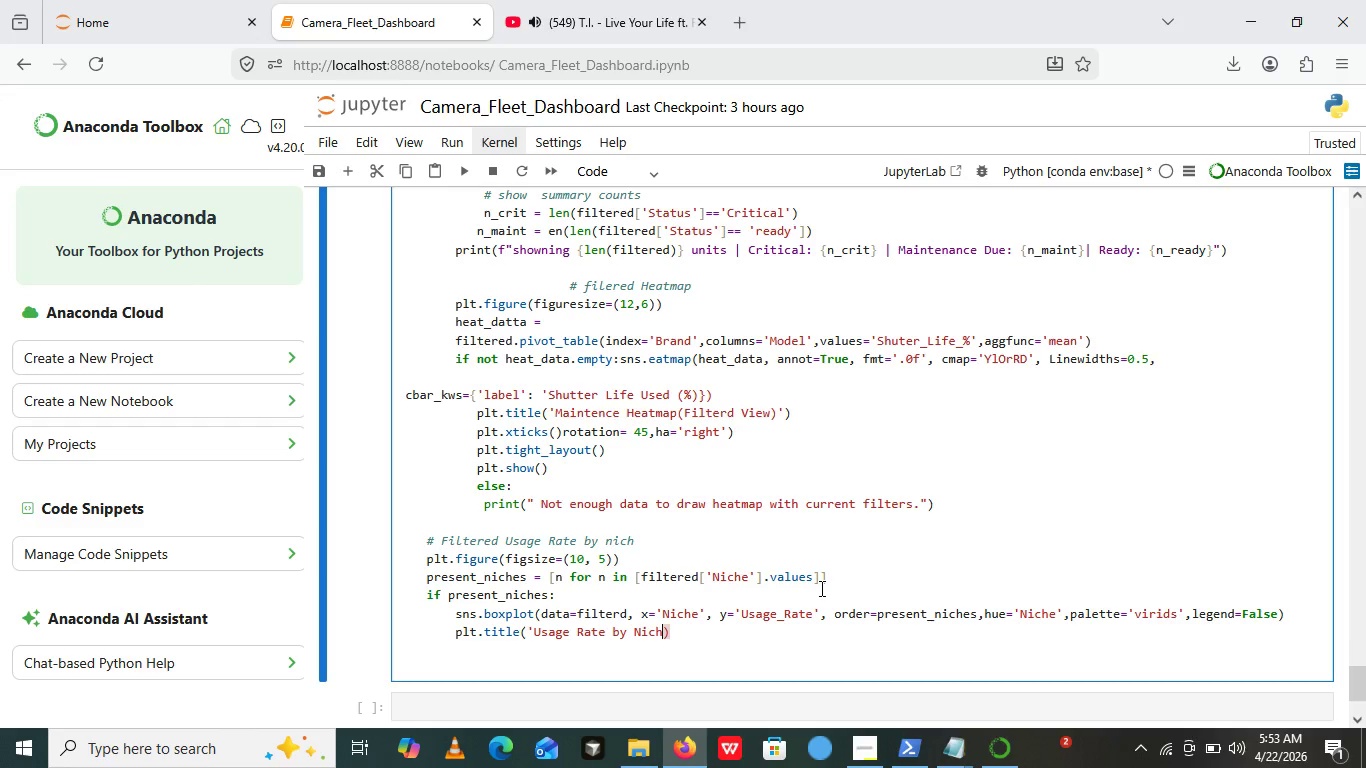 
type(e ())
 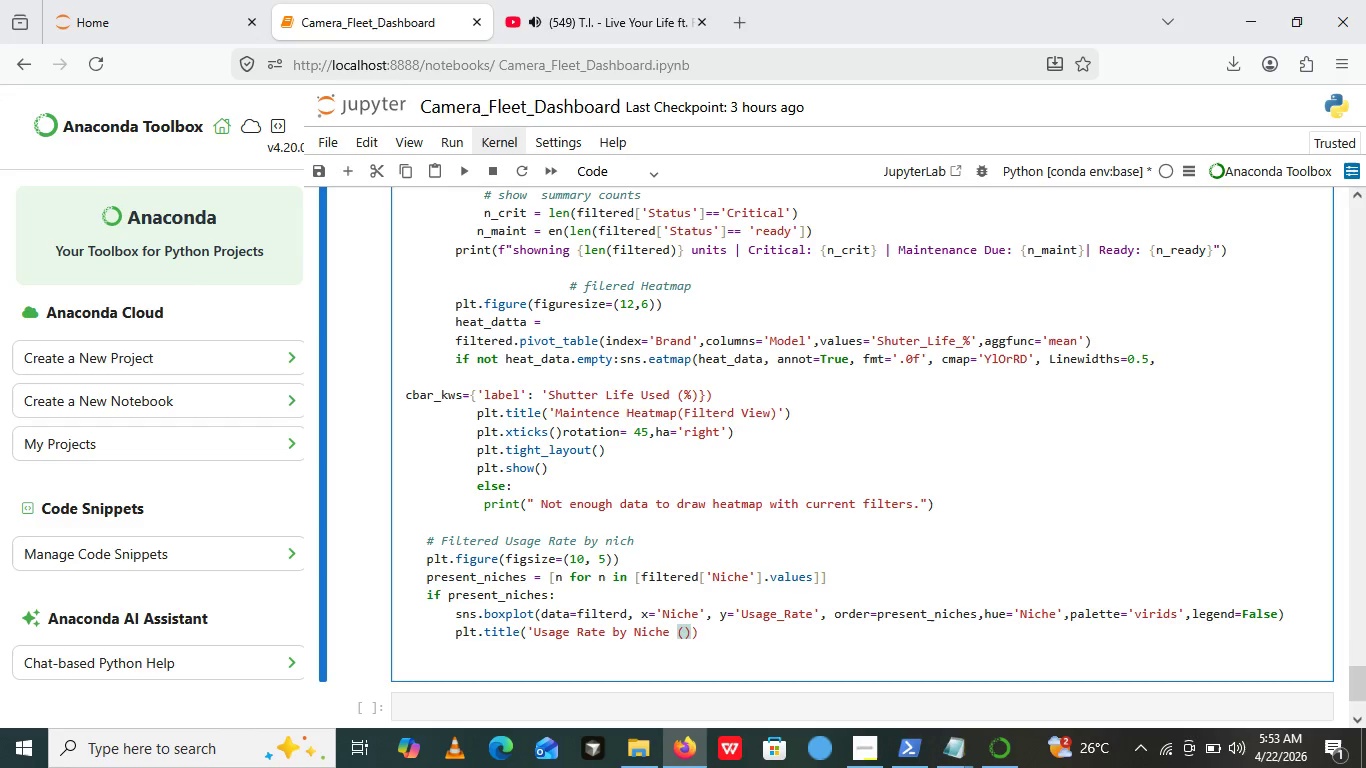 
key(ArrowLeft)
 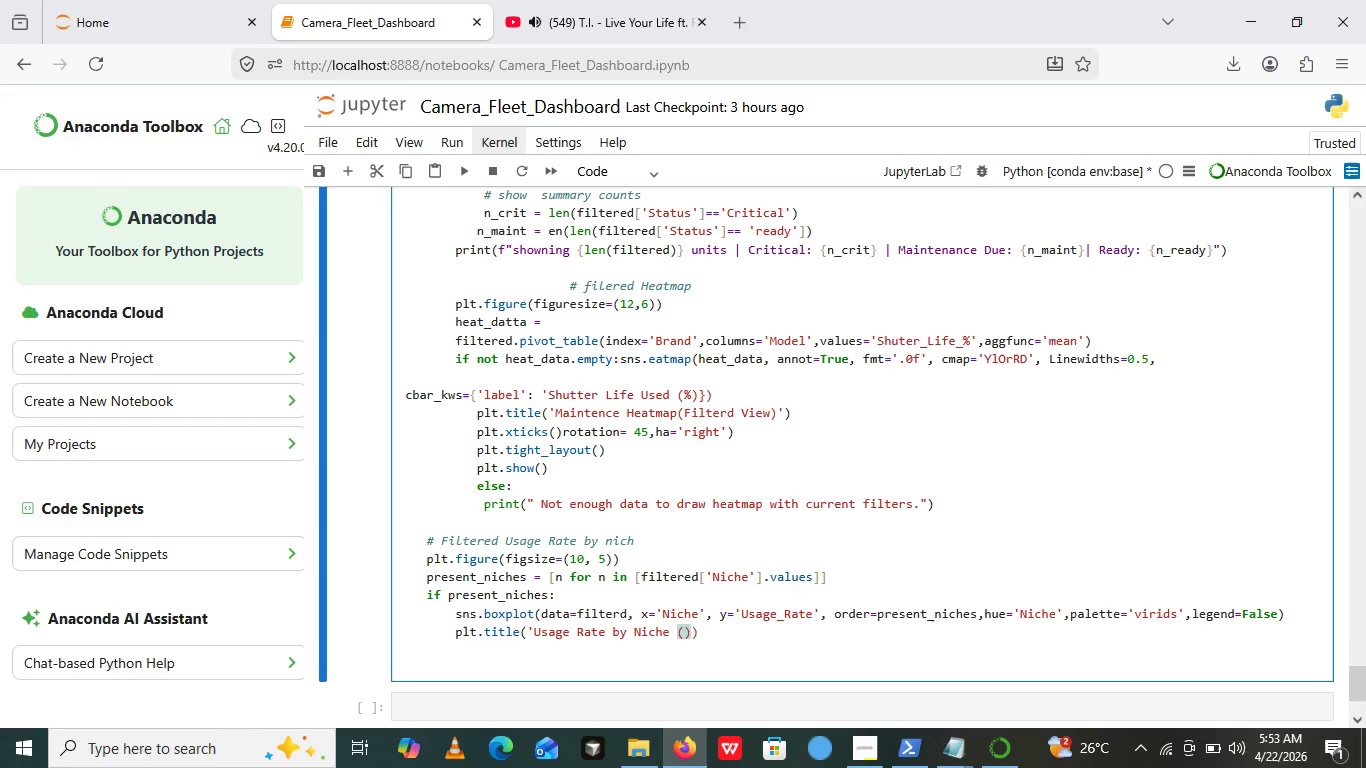 
type(filtered)
 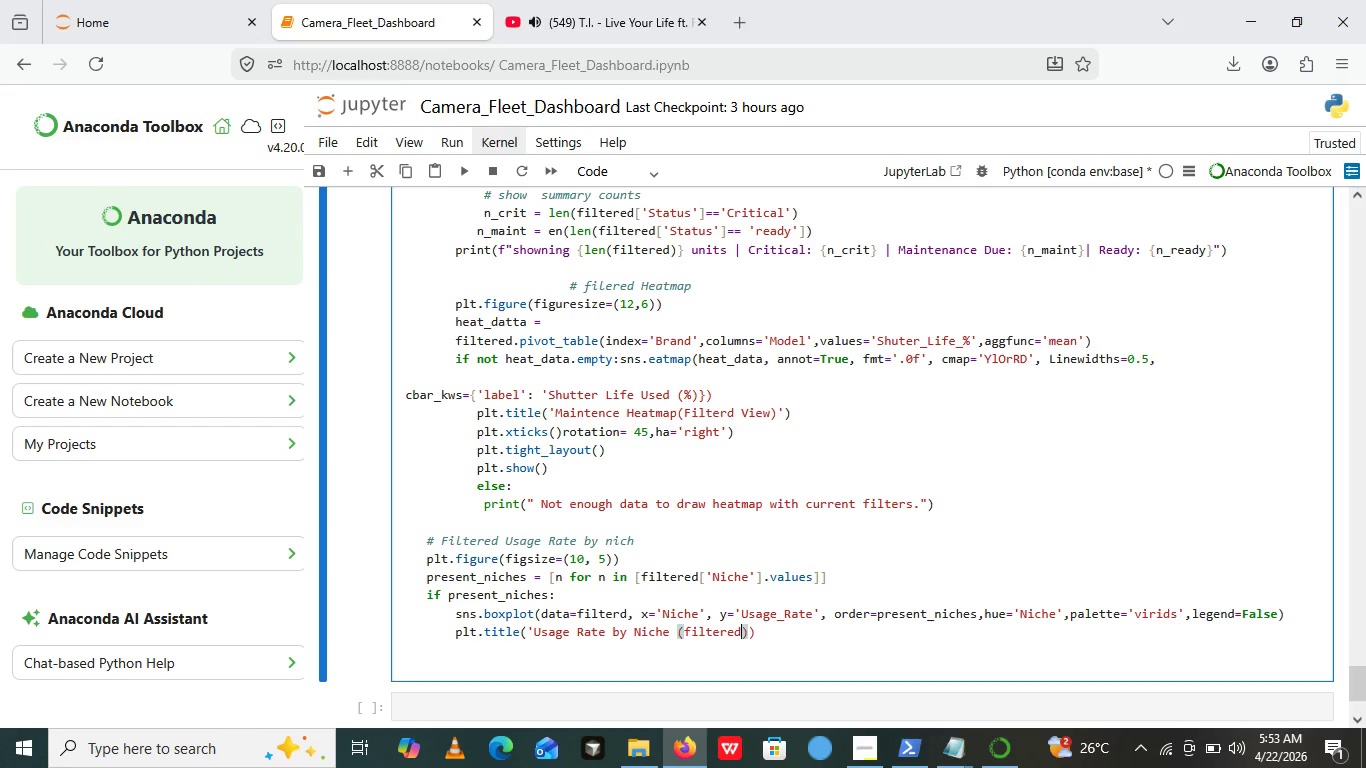 
key(ArrowRight)
 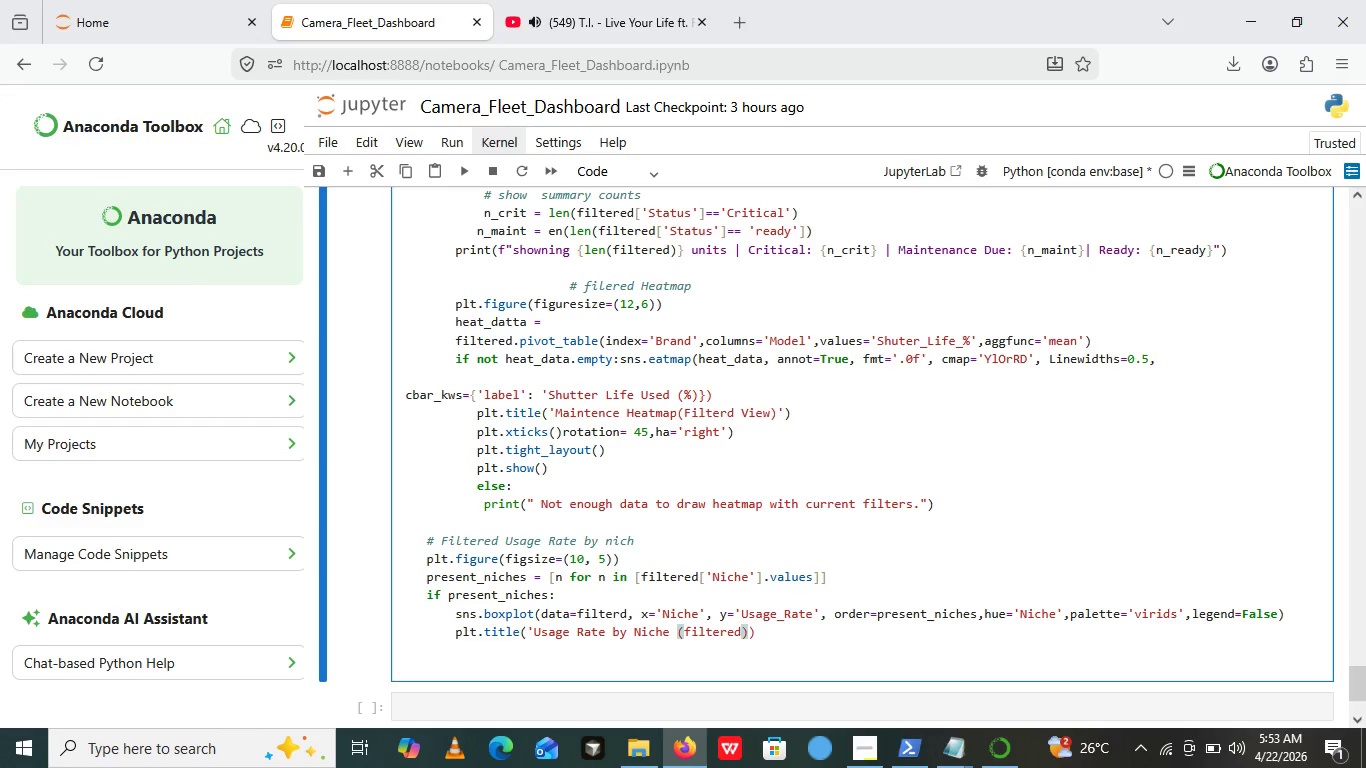 
key(Quote)
 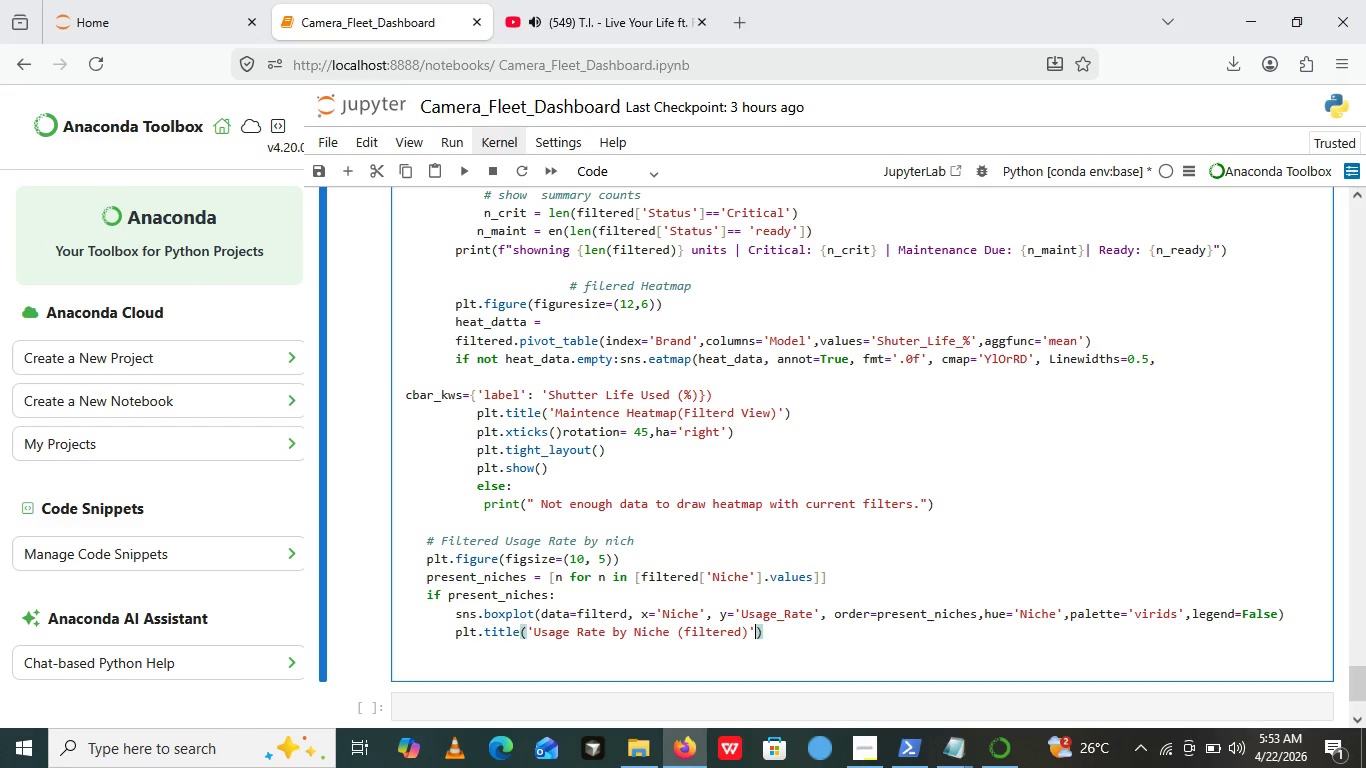 
key(ArrowRight)
 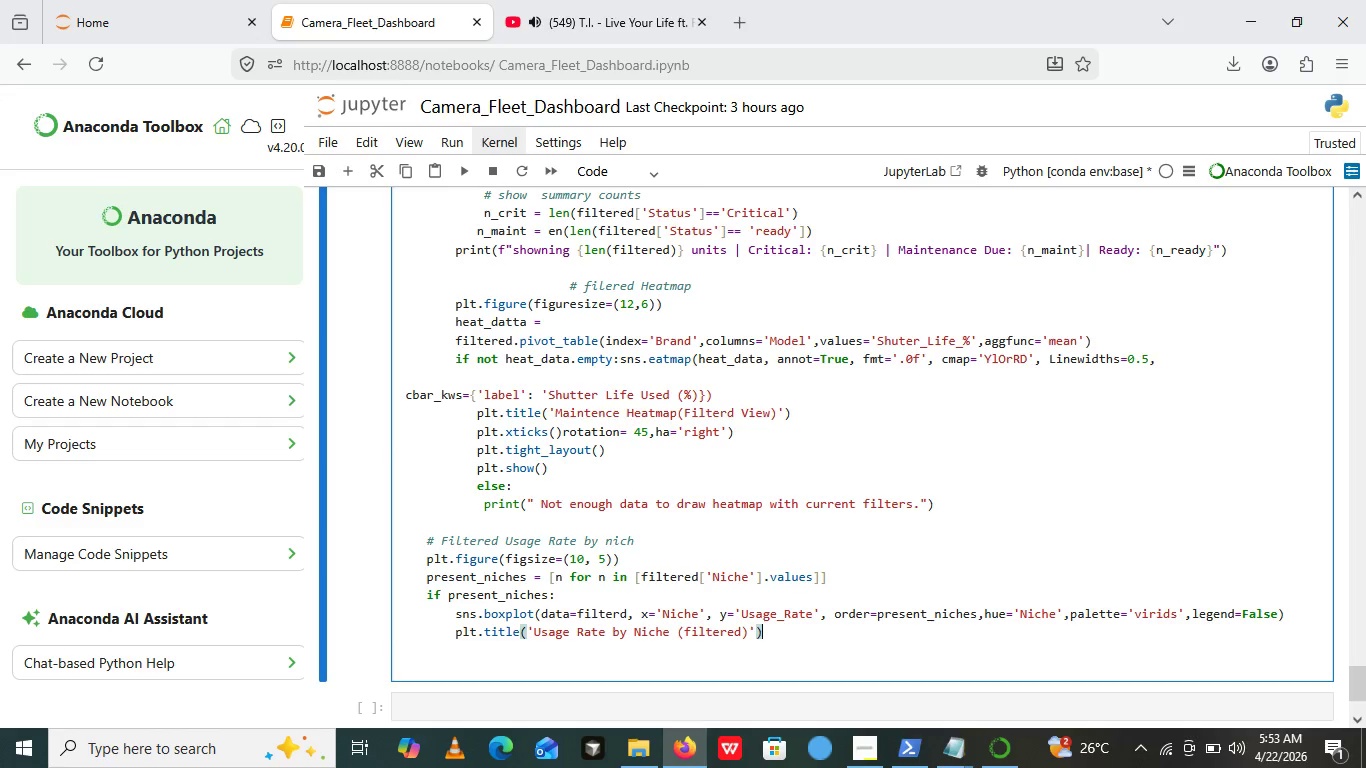 
key(Enter)
 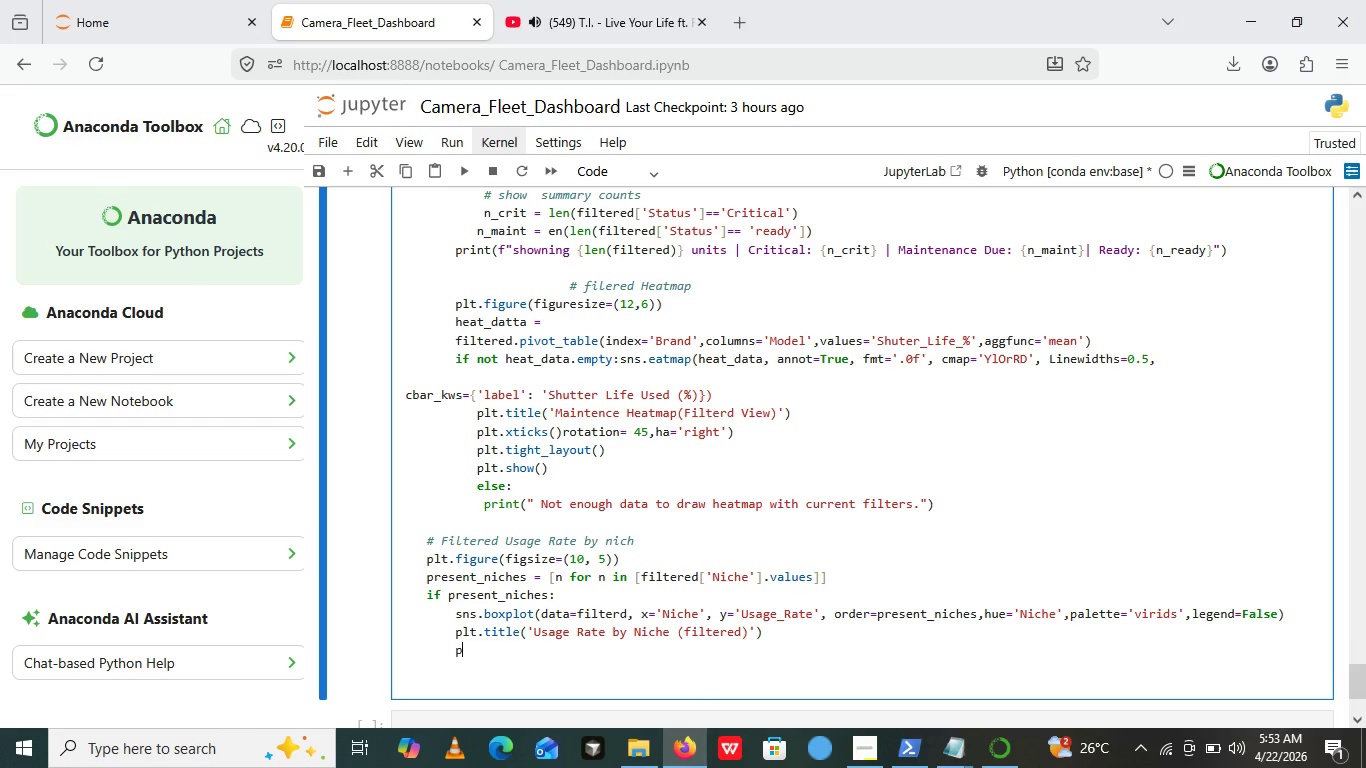 
type(plt.yscale())
 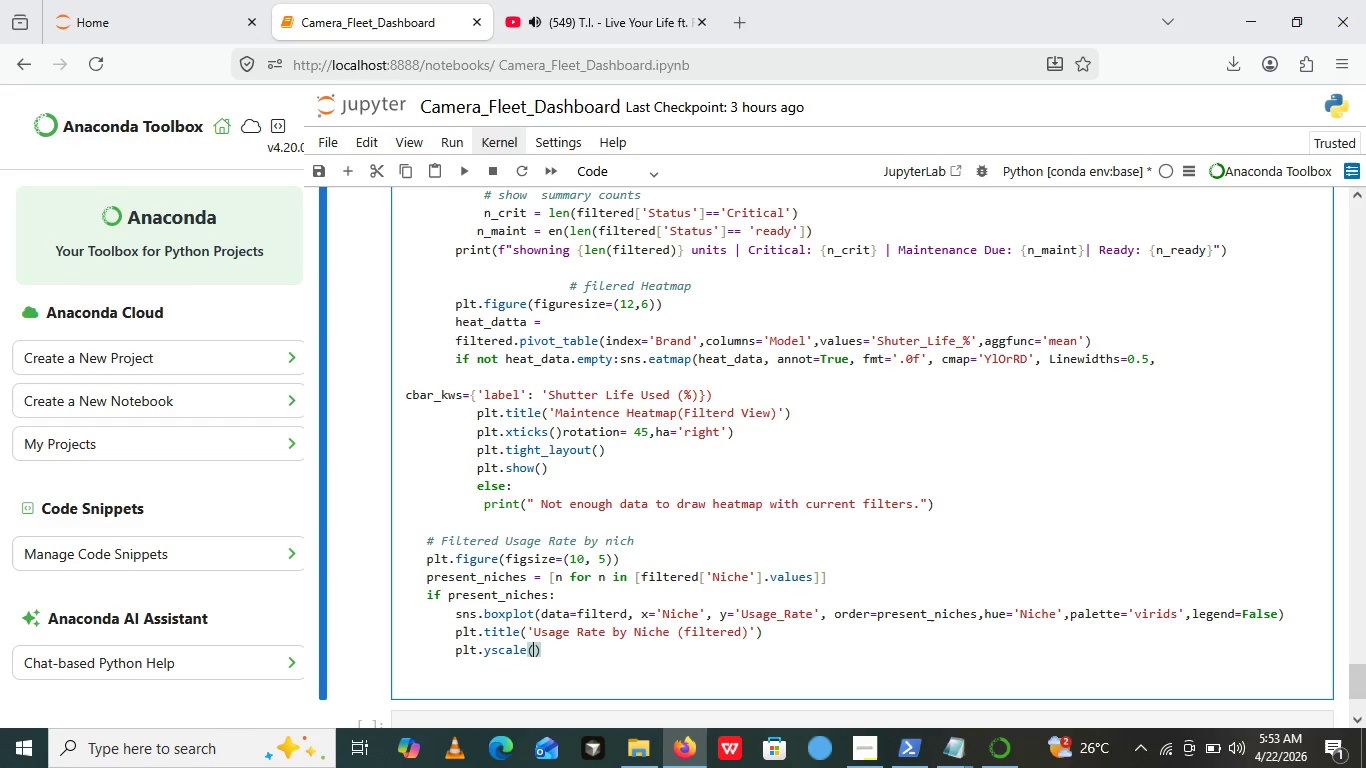 
key(ArrowLeft)
 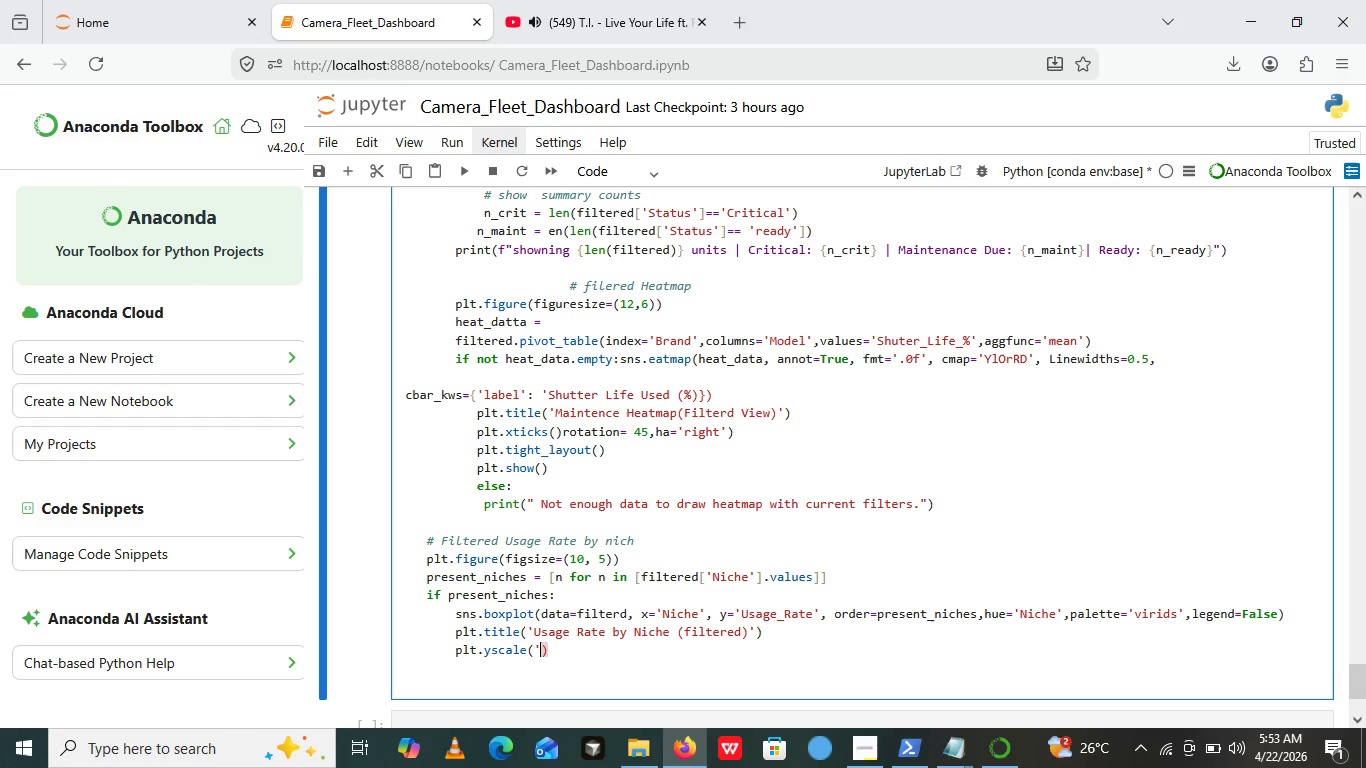 
key(Quote)
 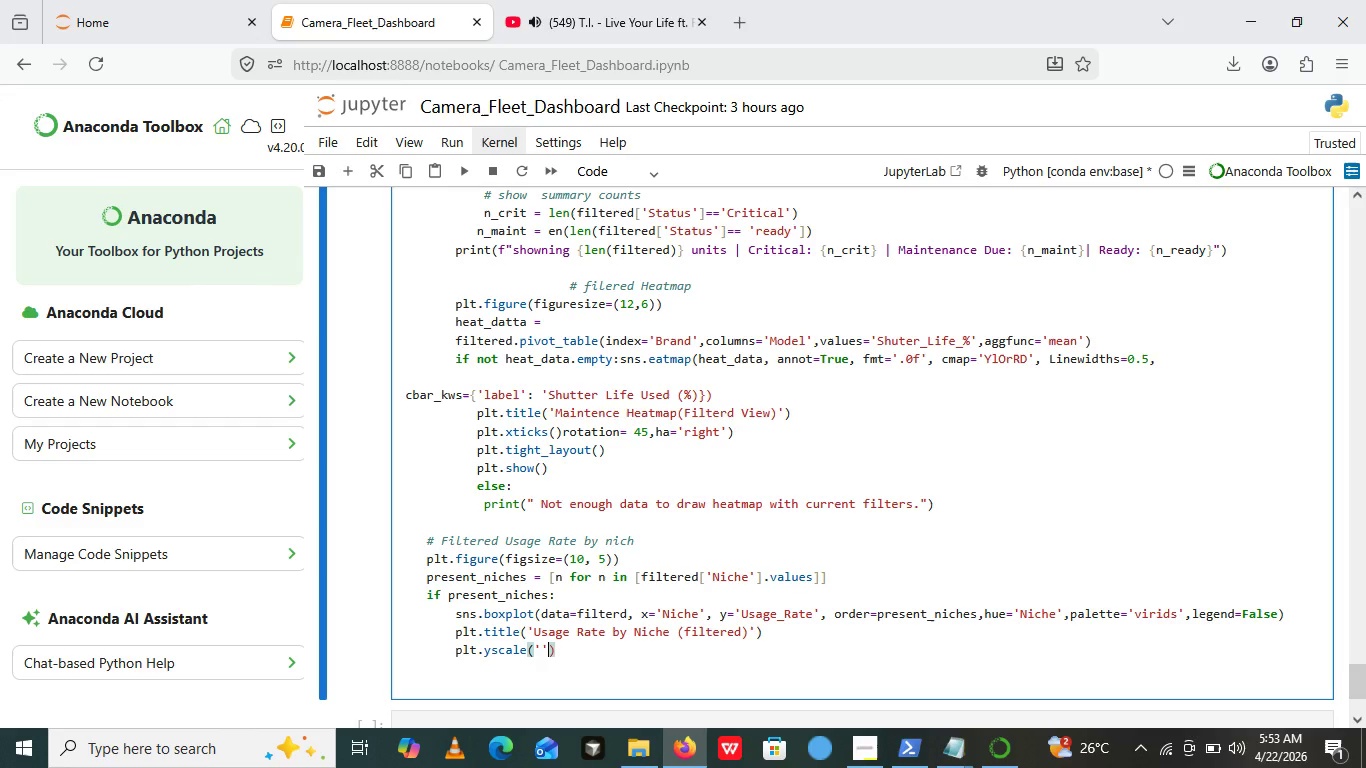 
key(Quote)
 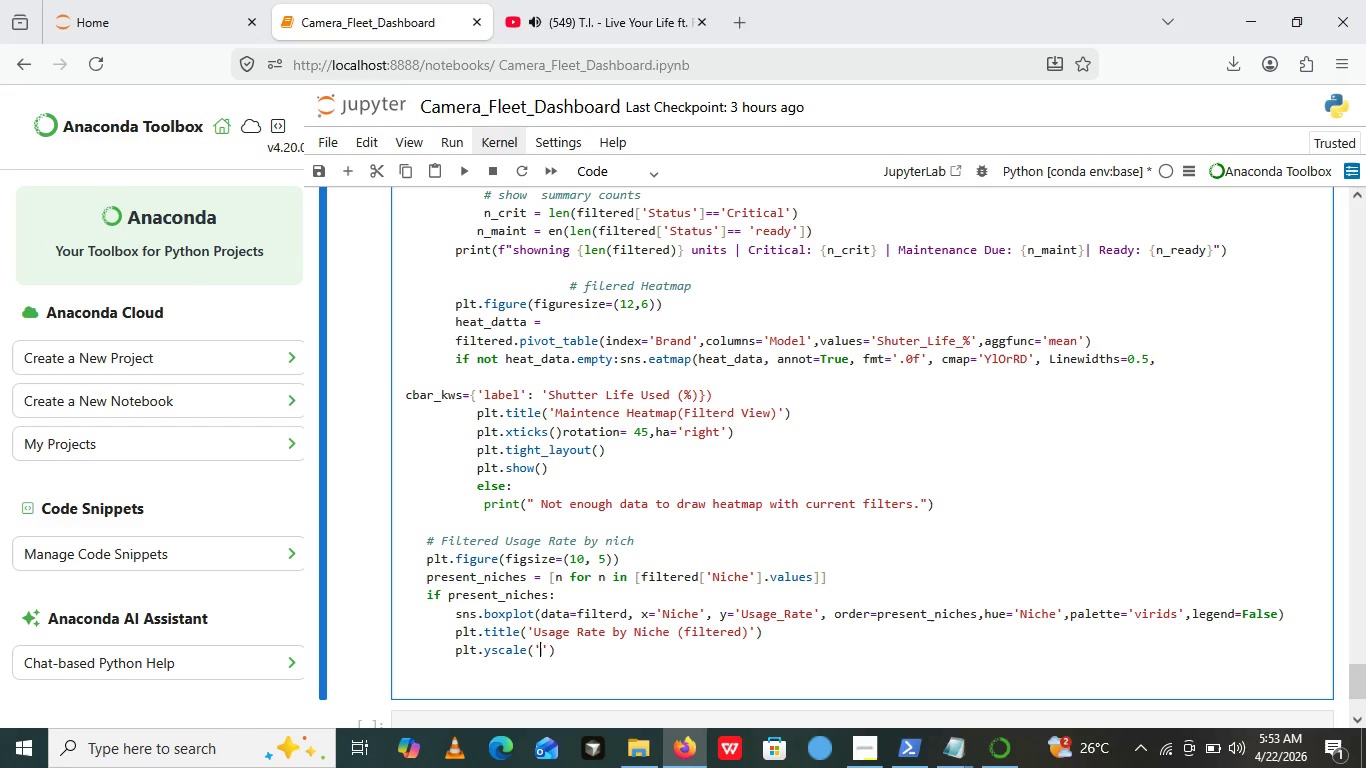 
key(ArrowLeft)
 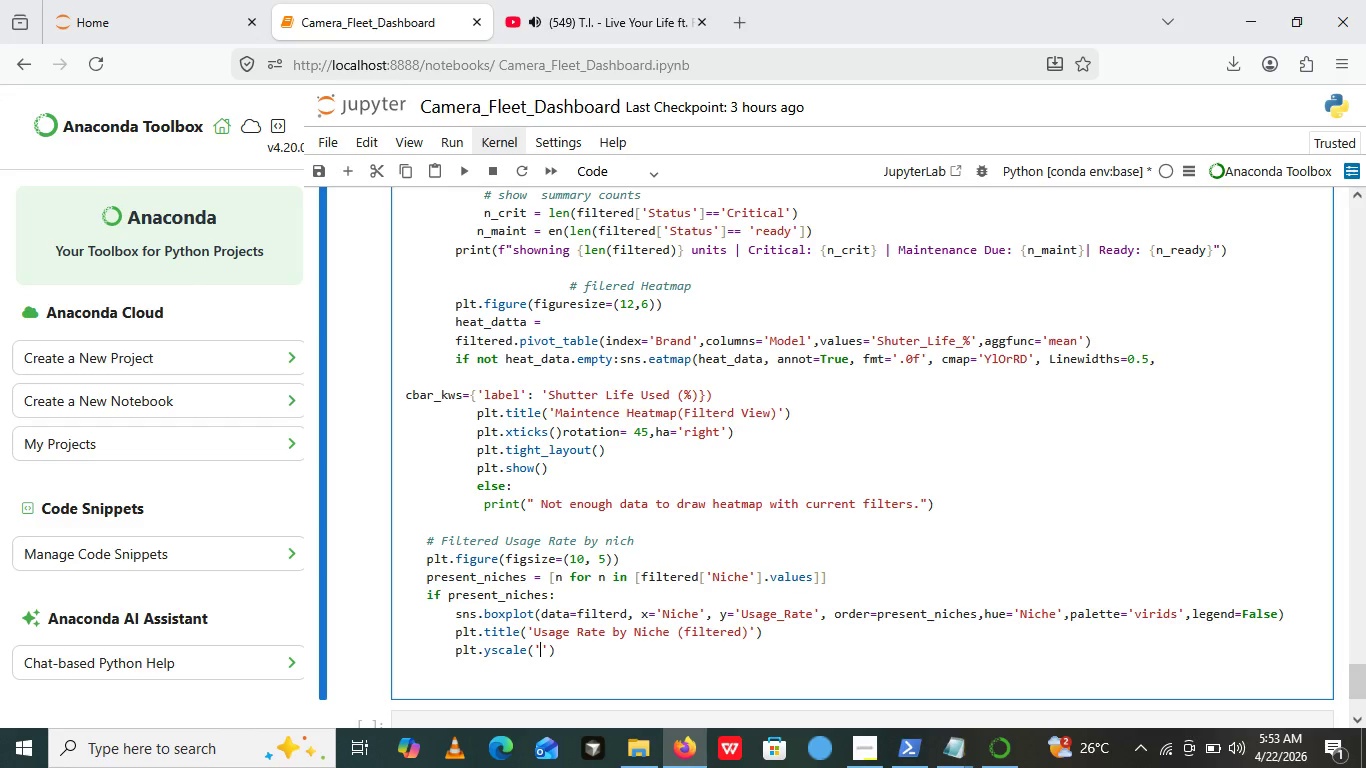 
type(log)
 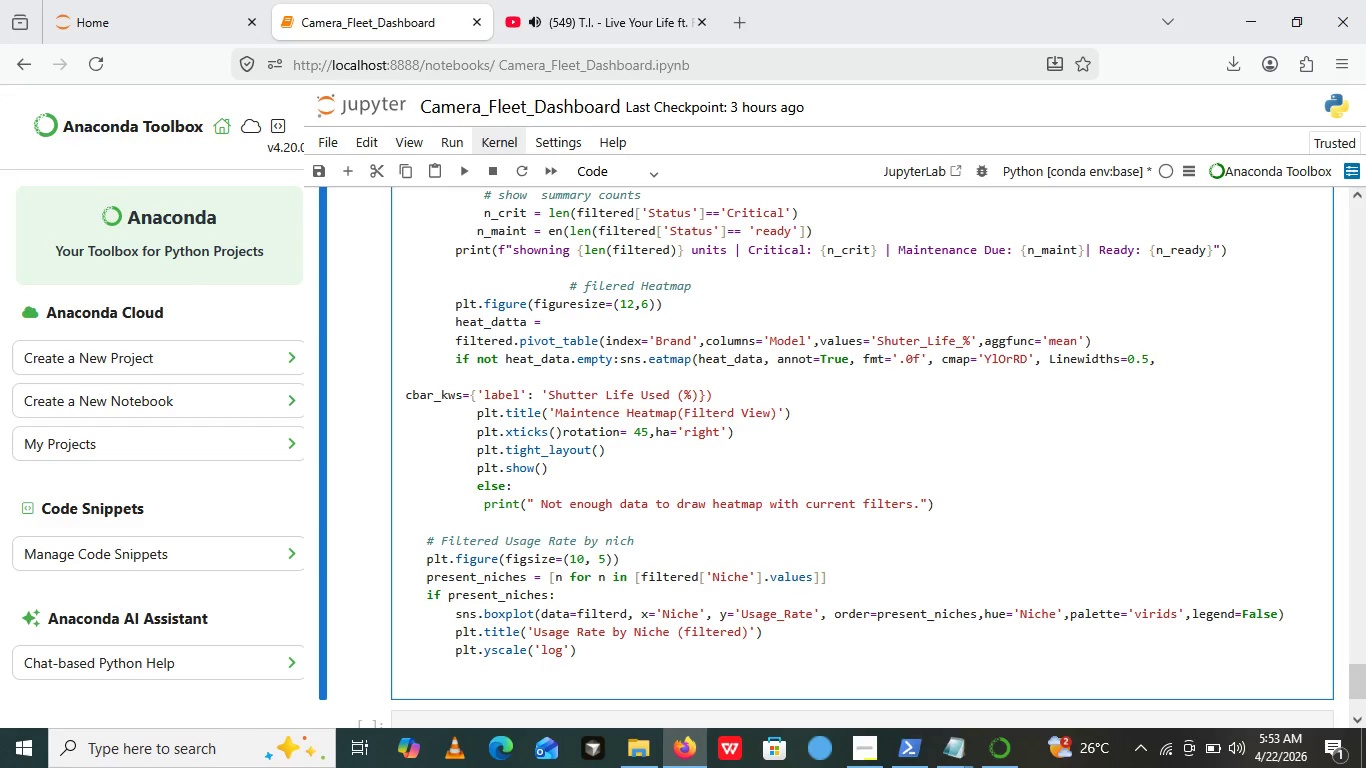 
key(ArrowRight)
 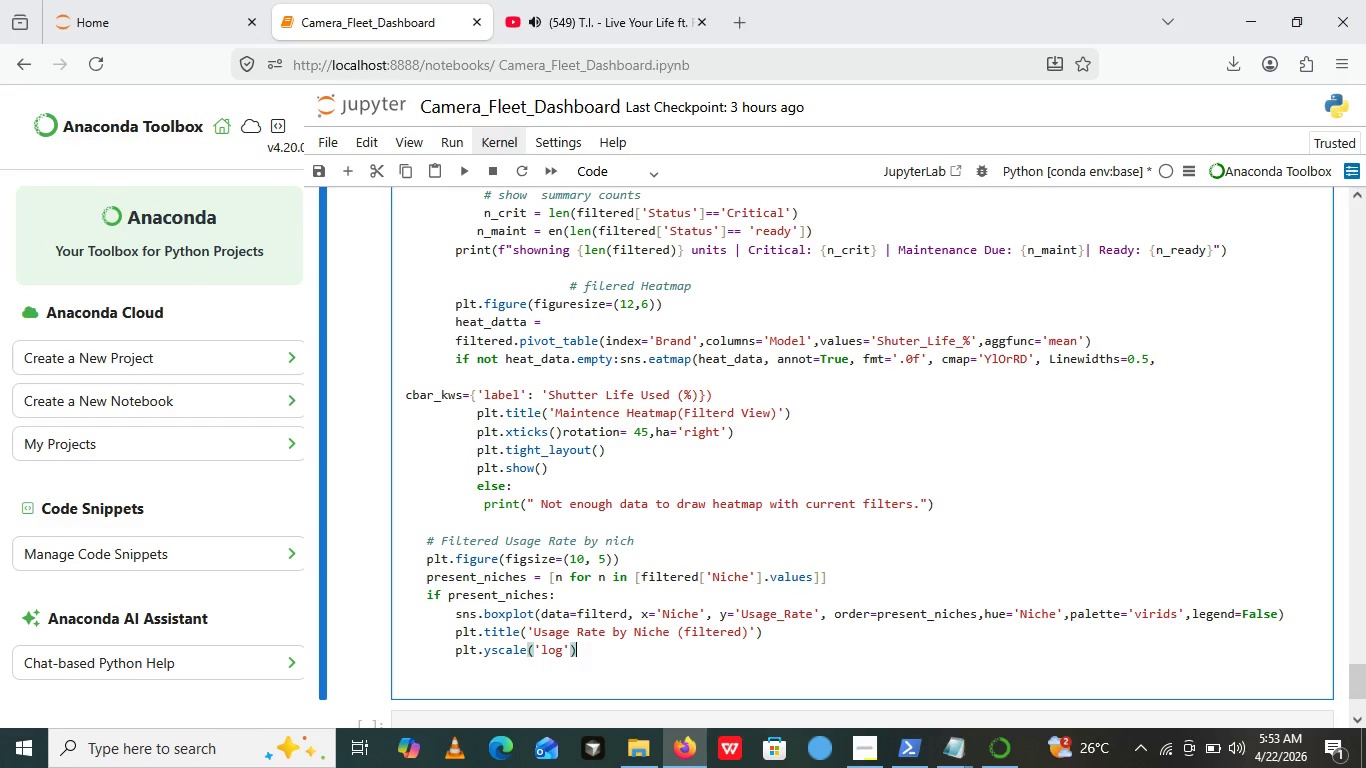 
key(ArrowRight)
 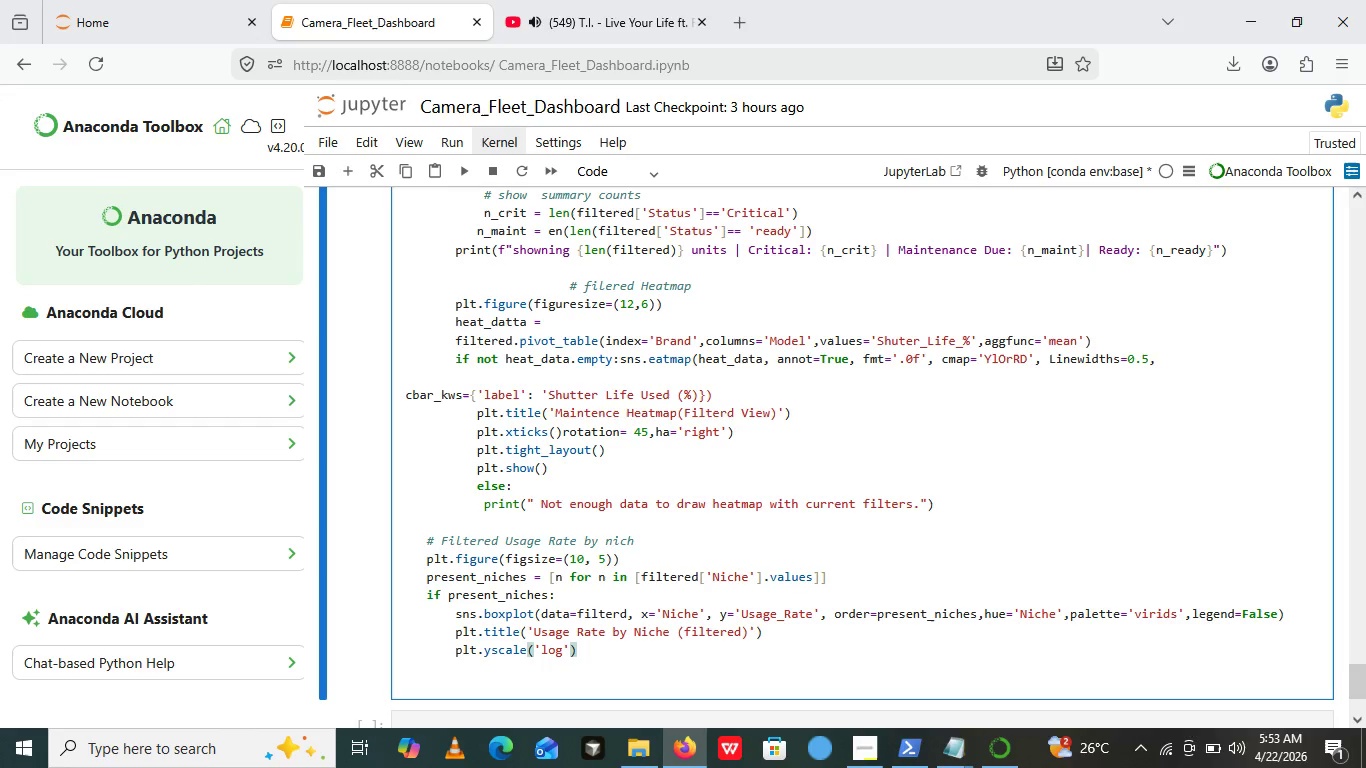 
key(Enter)
 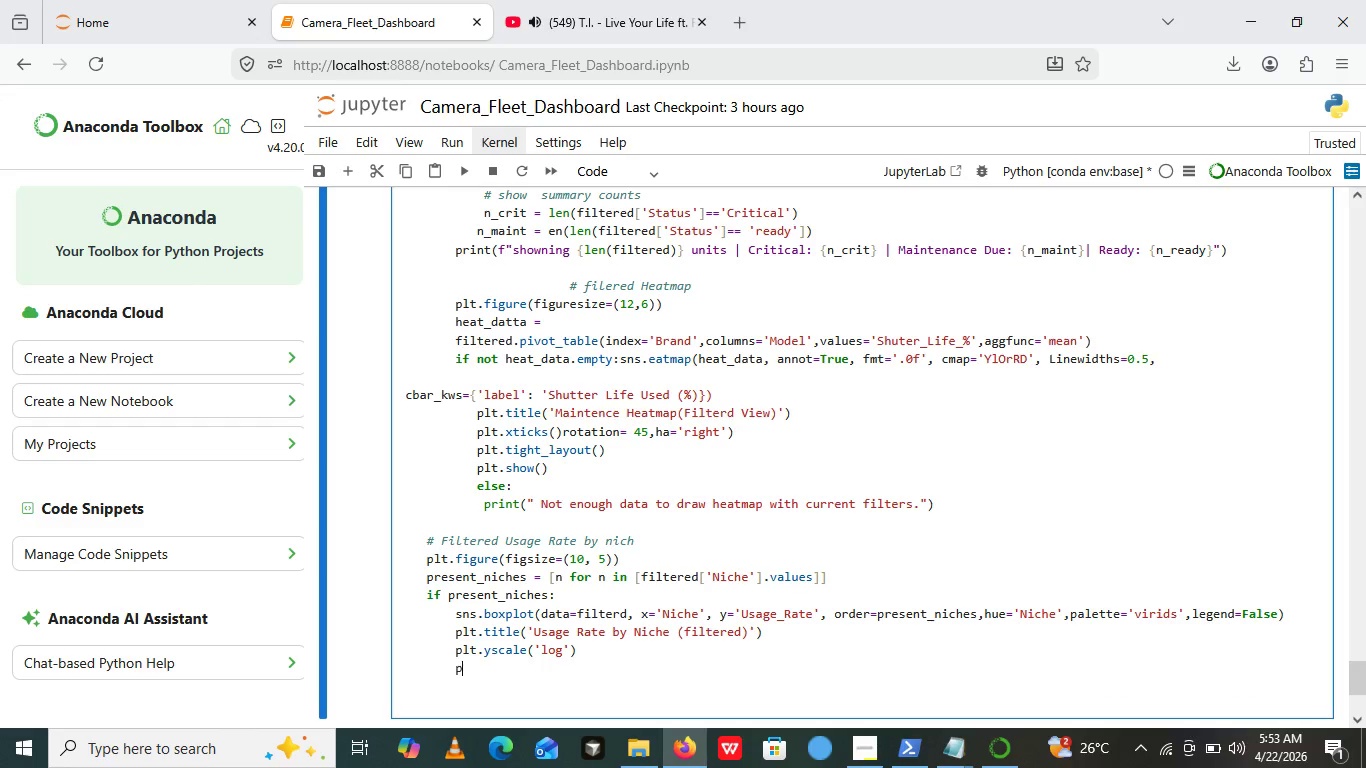 
type(plt.tiht)
key(Backspace)
key(Backspace)
type(ght_layour)
key(Backspace)
type(t())
 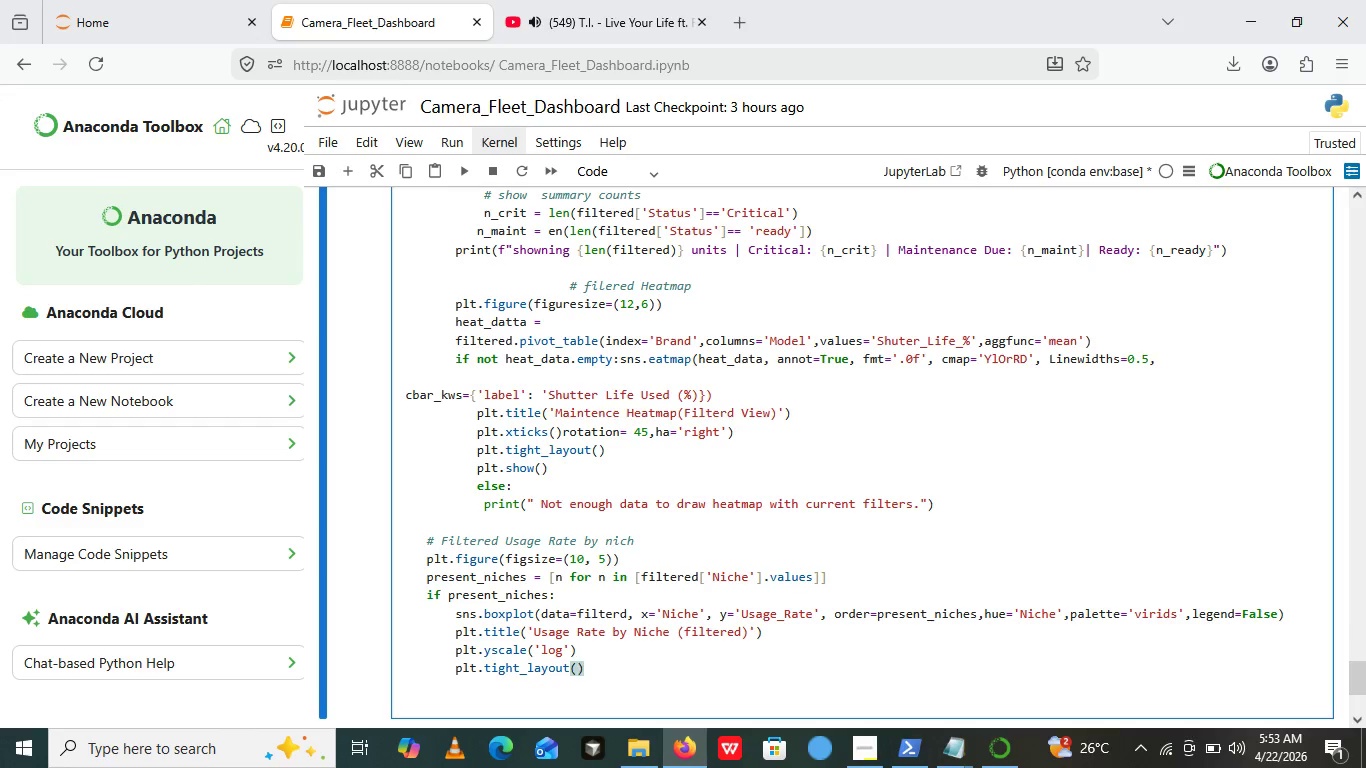 
key(Enter)
 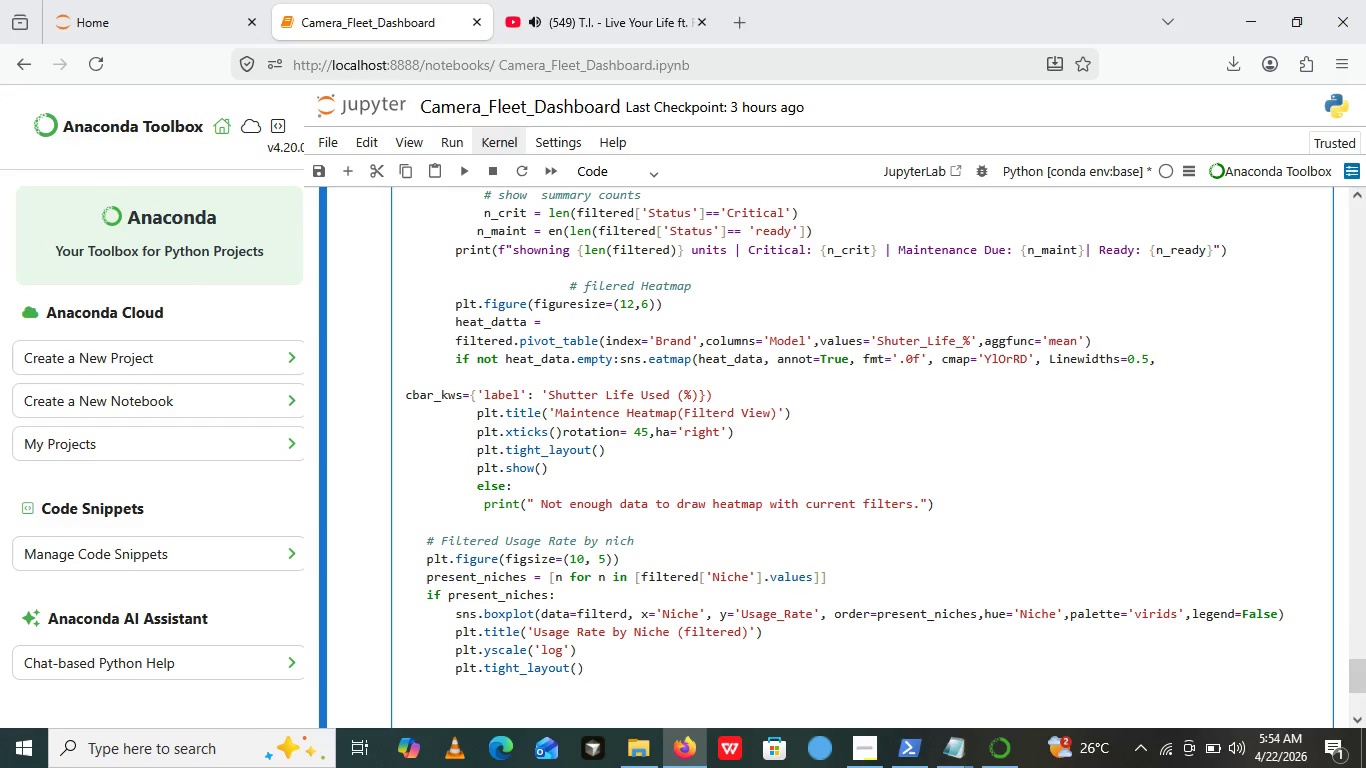 
type(plt.show())
 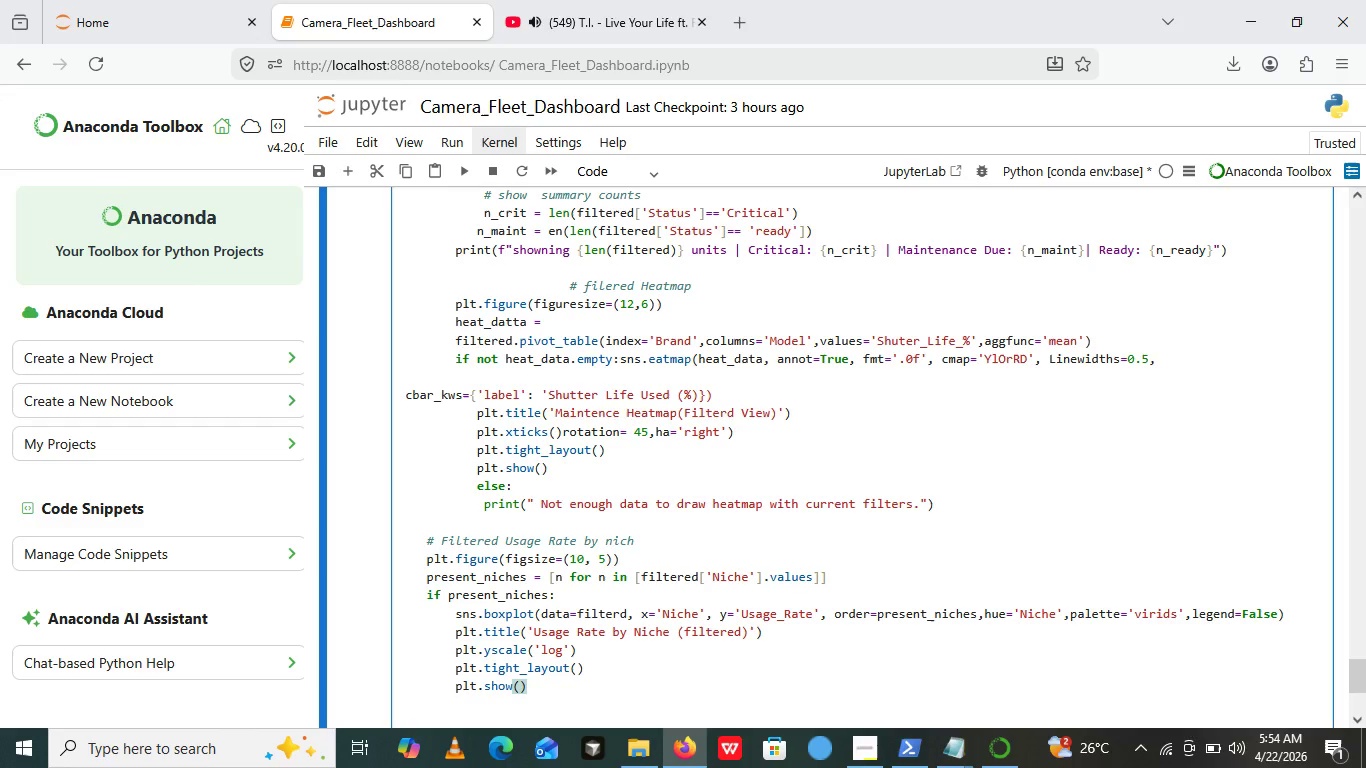 
key(Enter)
 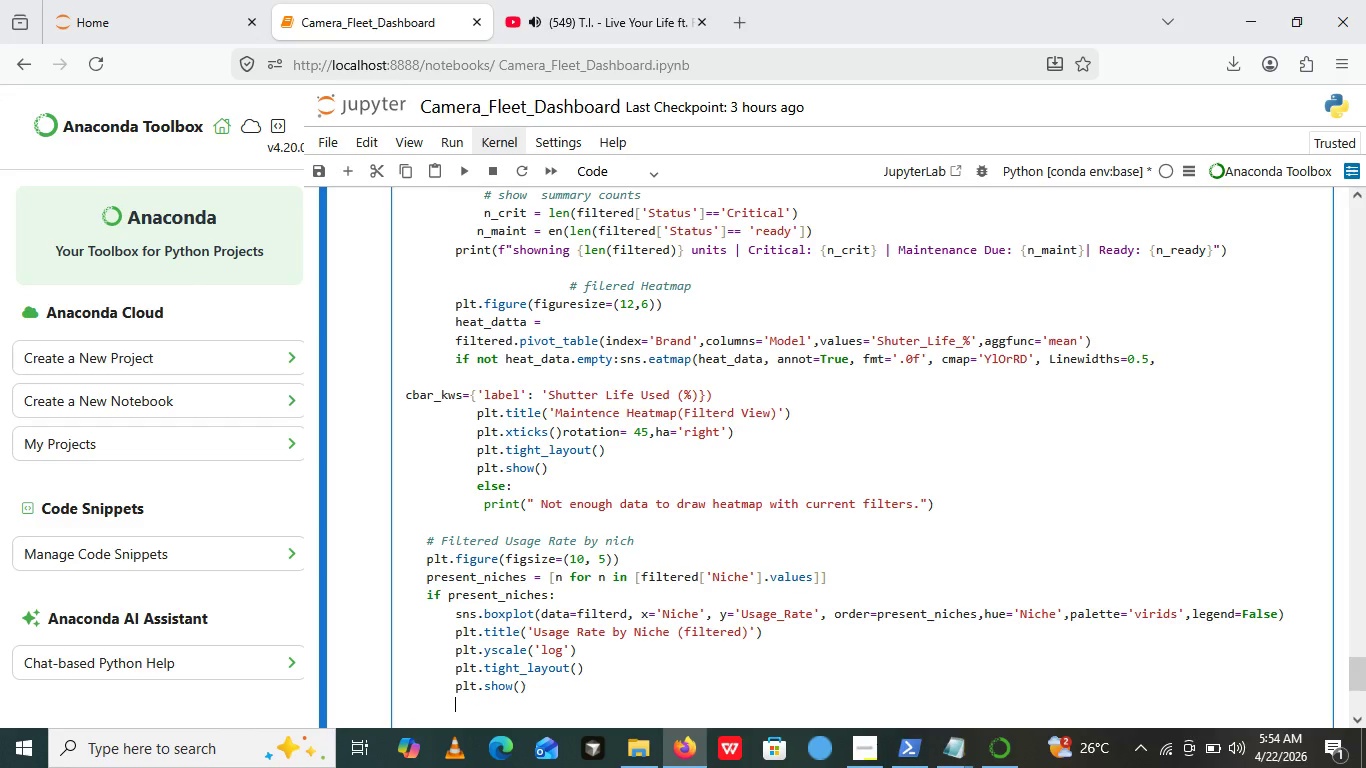 
type(else:)
 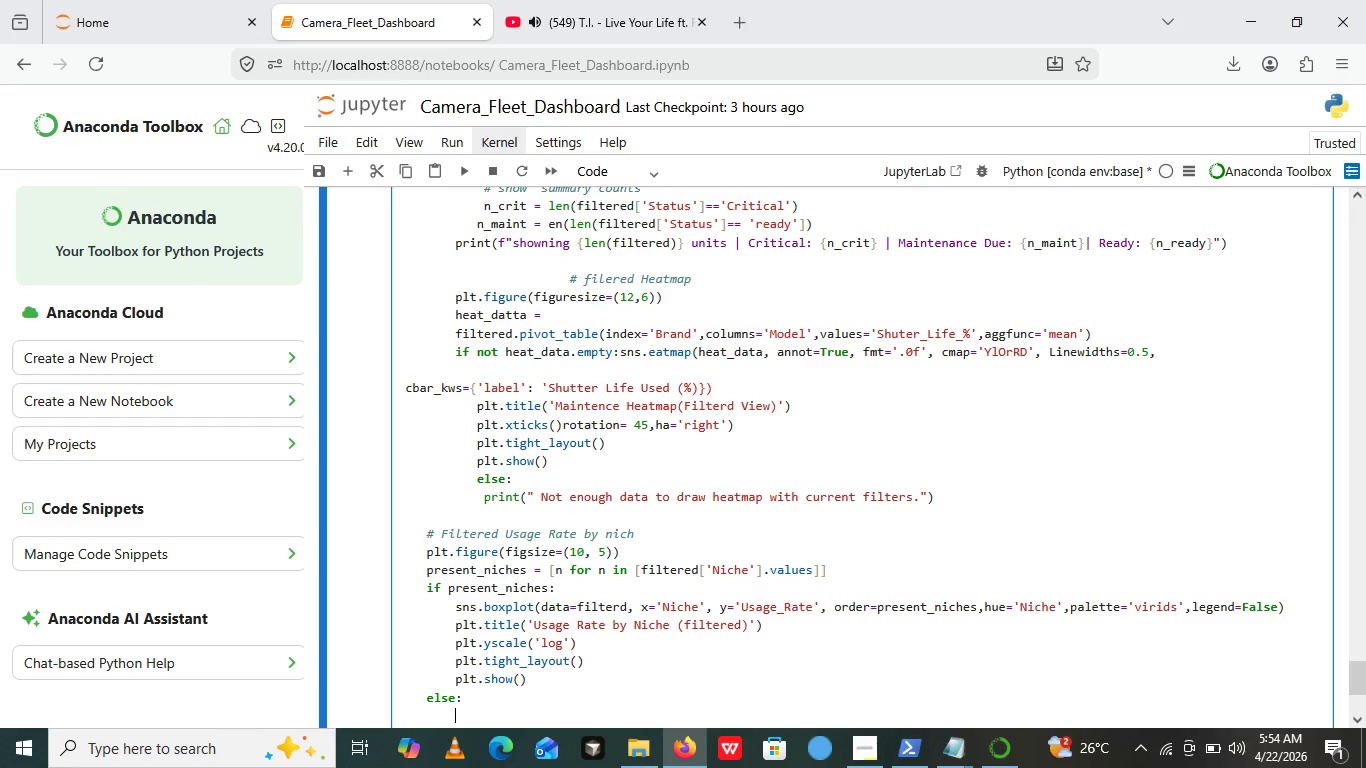 
 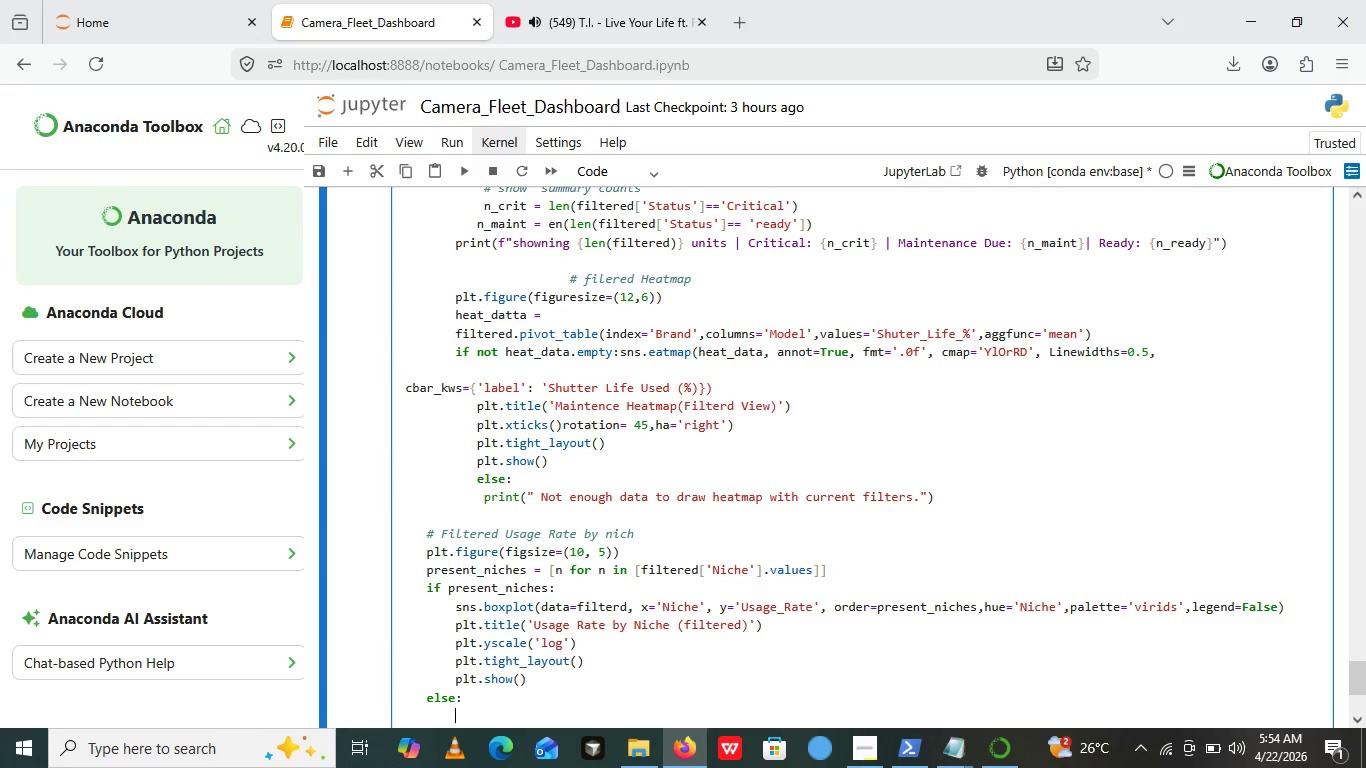 
key(Enter)
 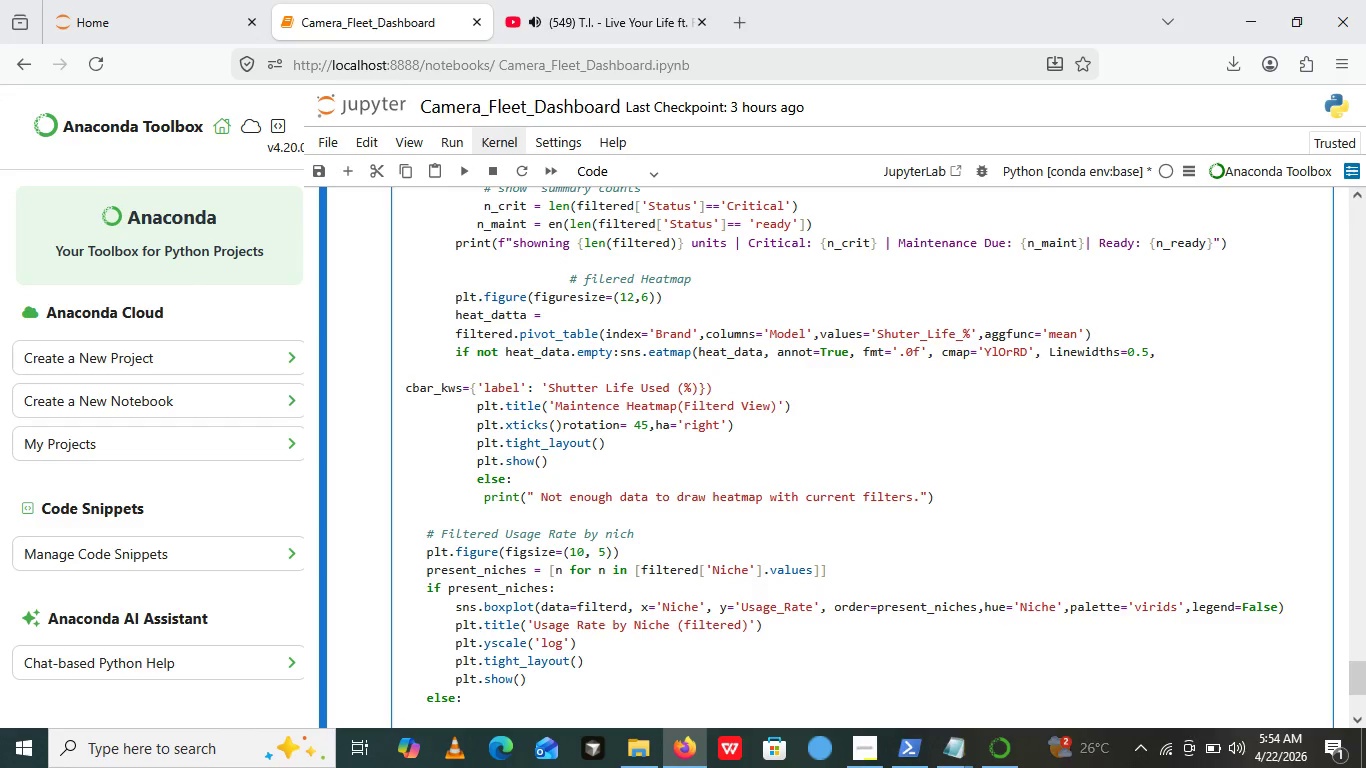 
type(print())
 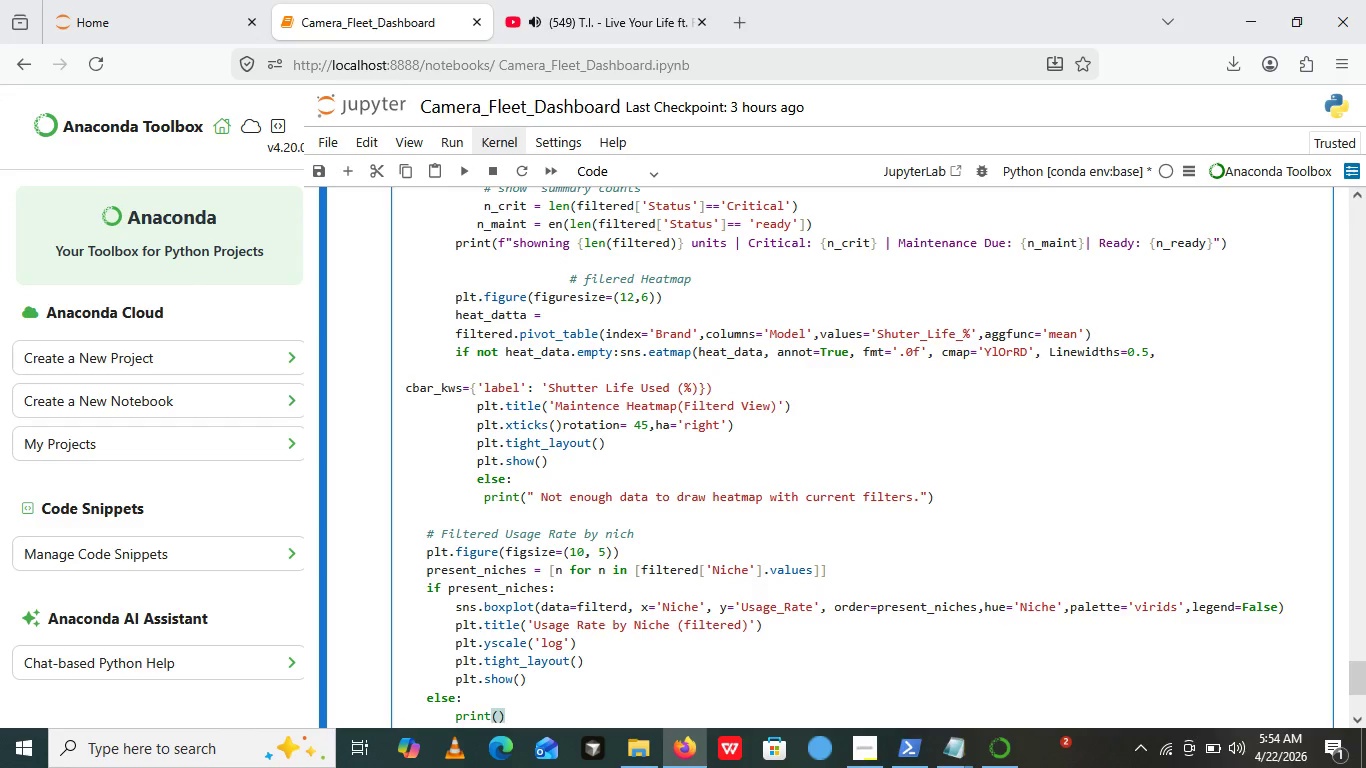 
left_click([498, 625])
 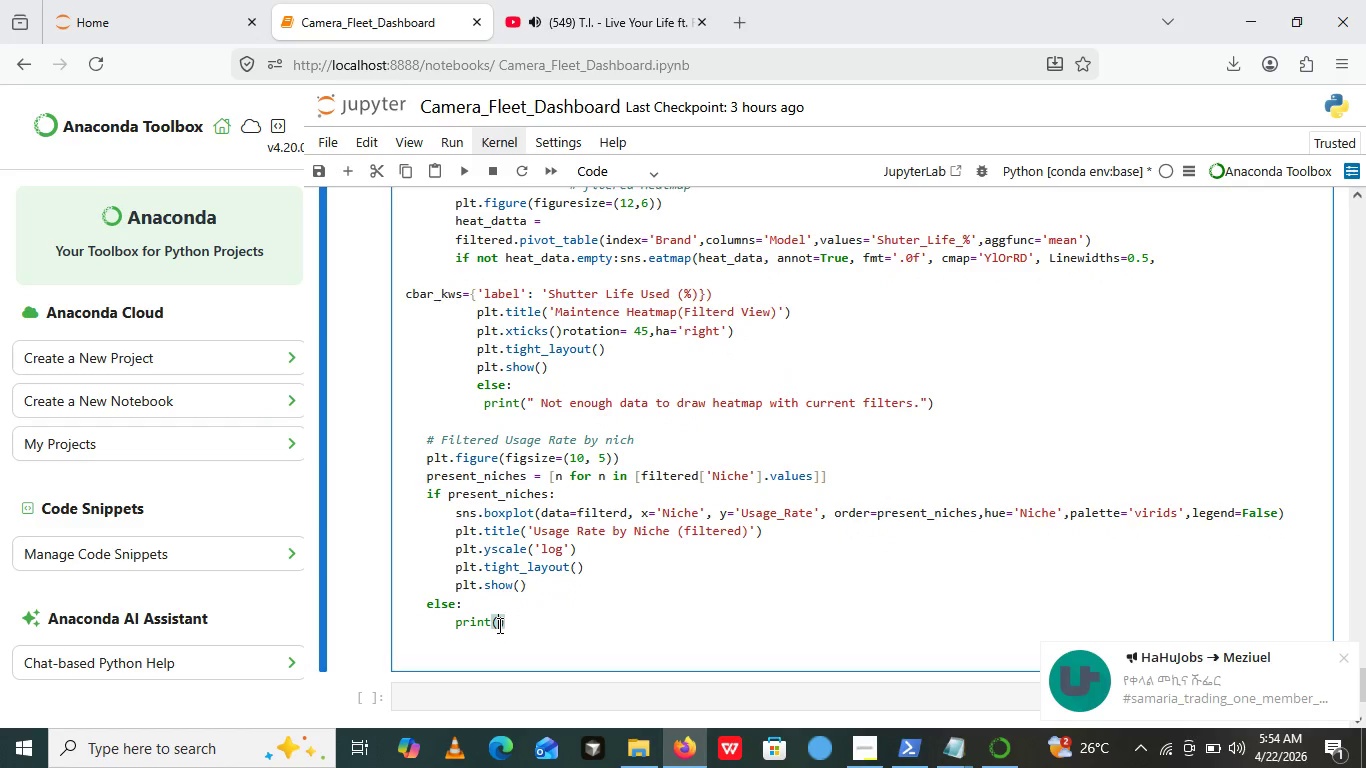 
key(Shift+Quote)
 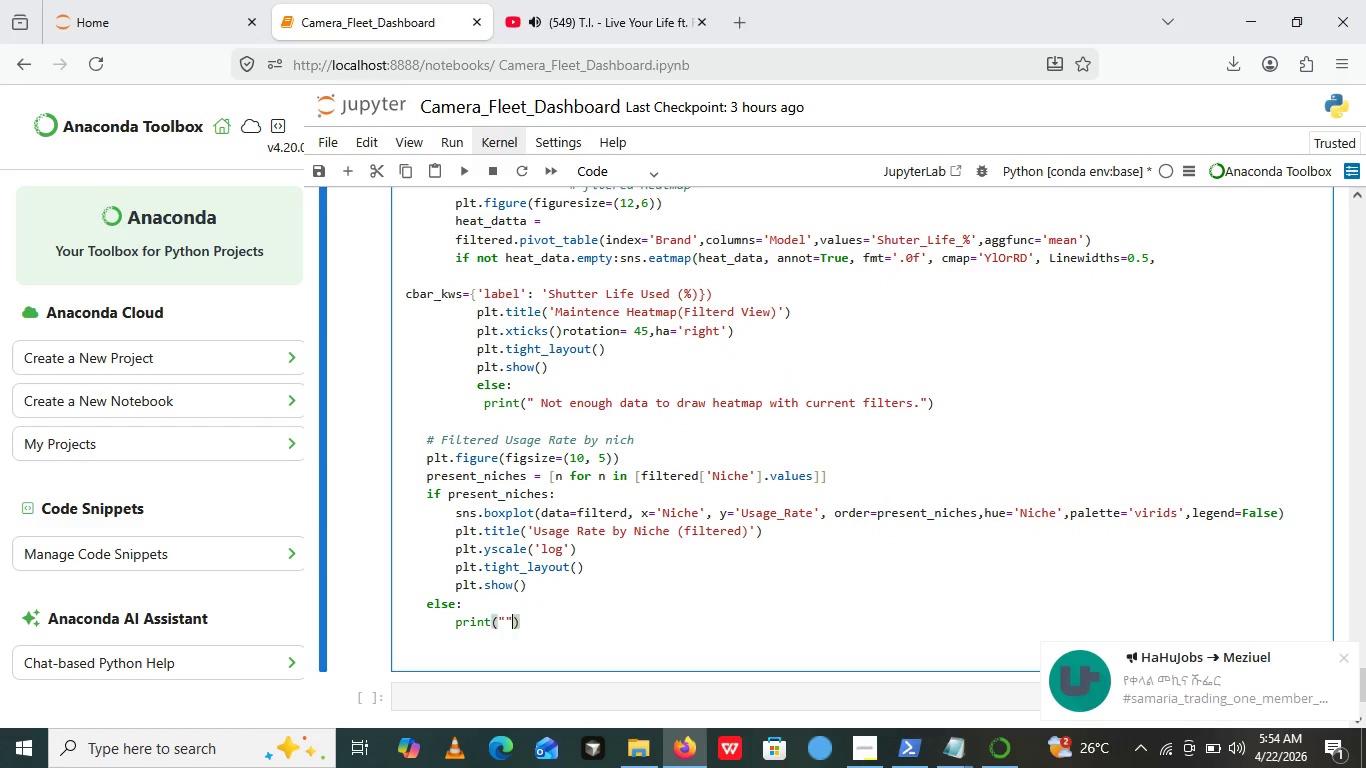 
key(Shift+Quote)
 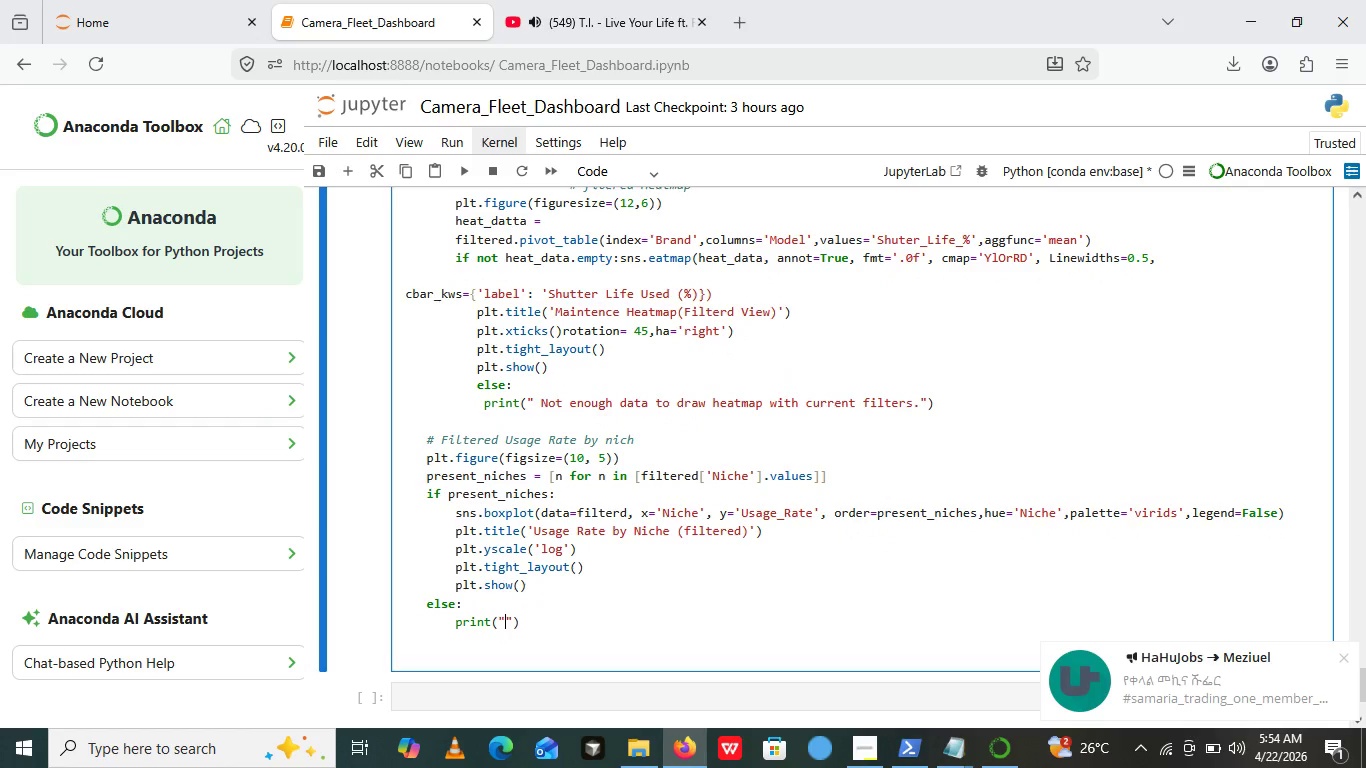 
key(ArrowLeft)
 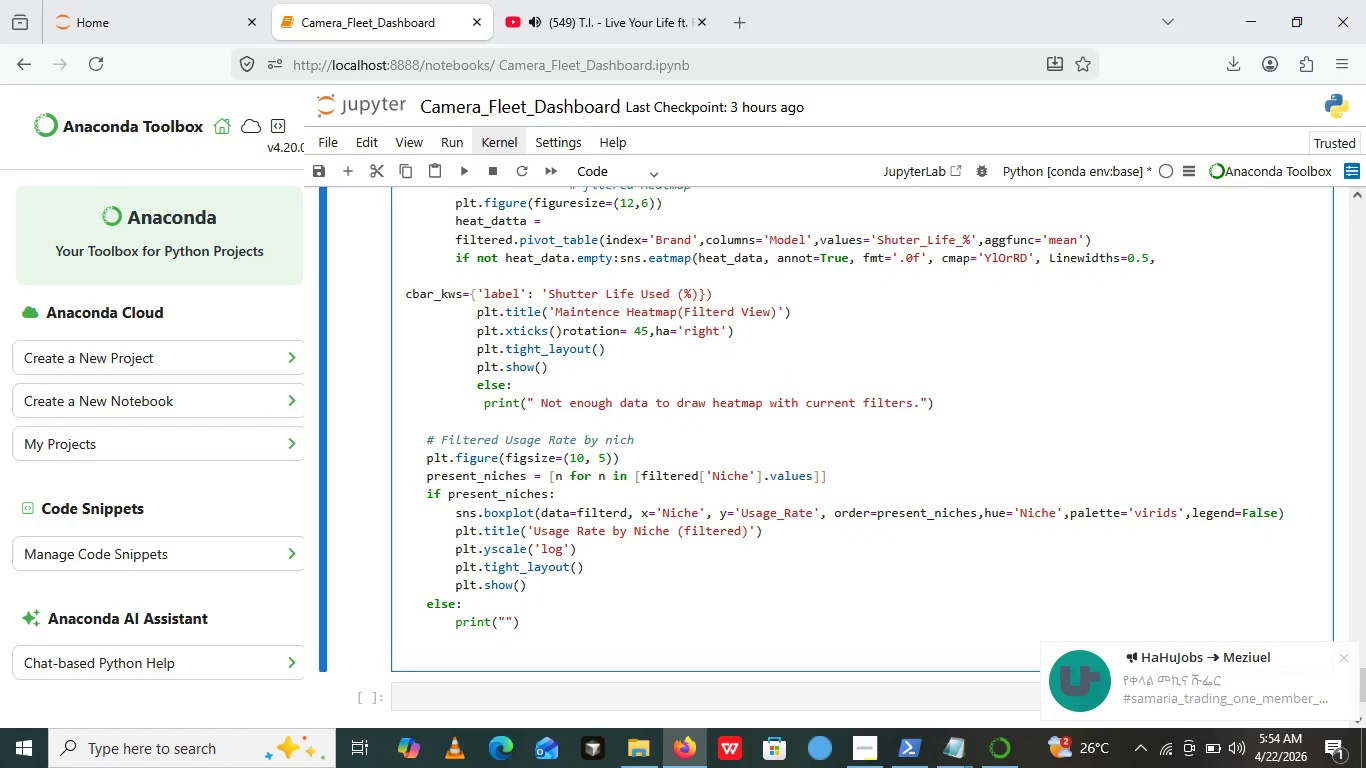 
type(No niches )
key(Backspace)
key(Backspace)
type( data for current filters.)
 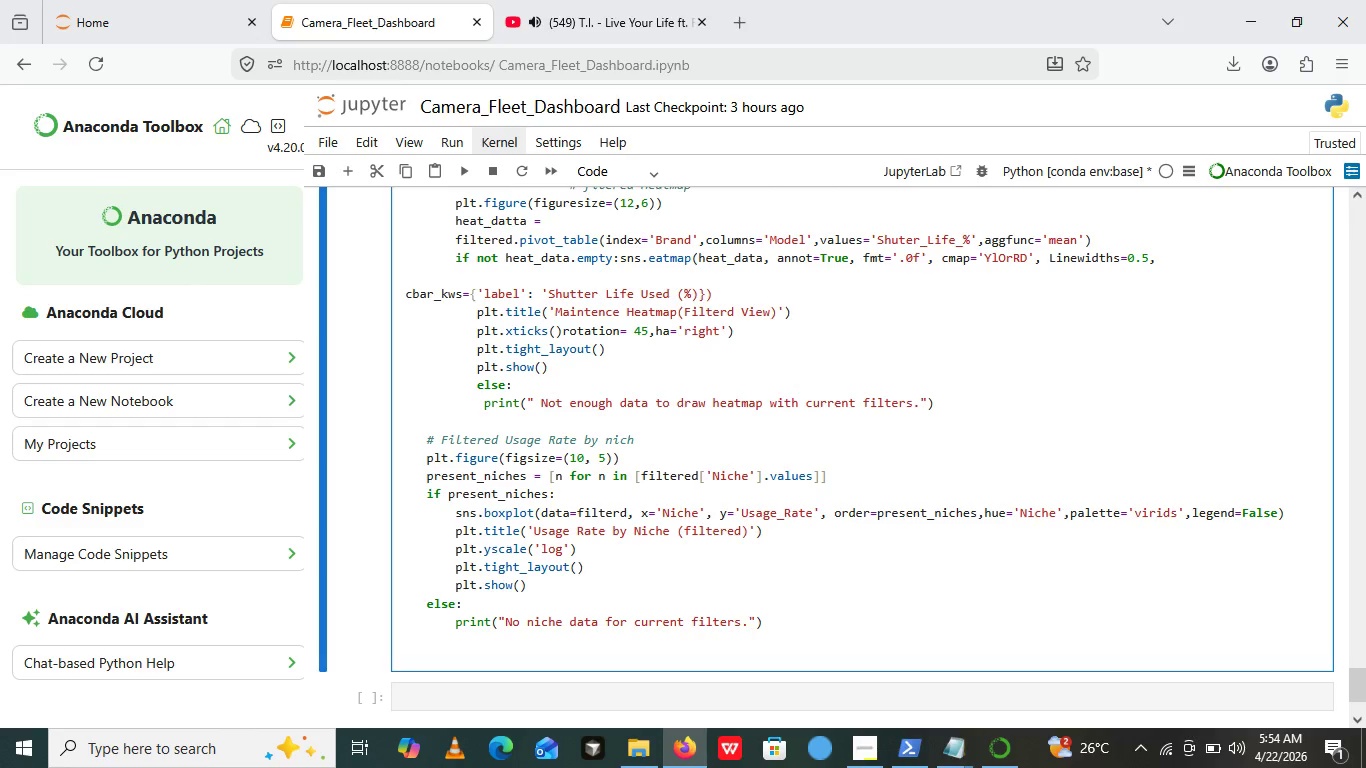 
key(ArrowRight)
 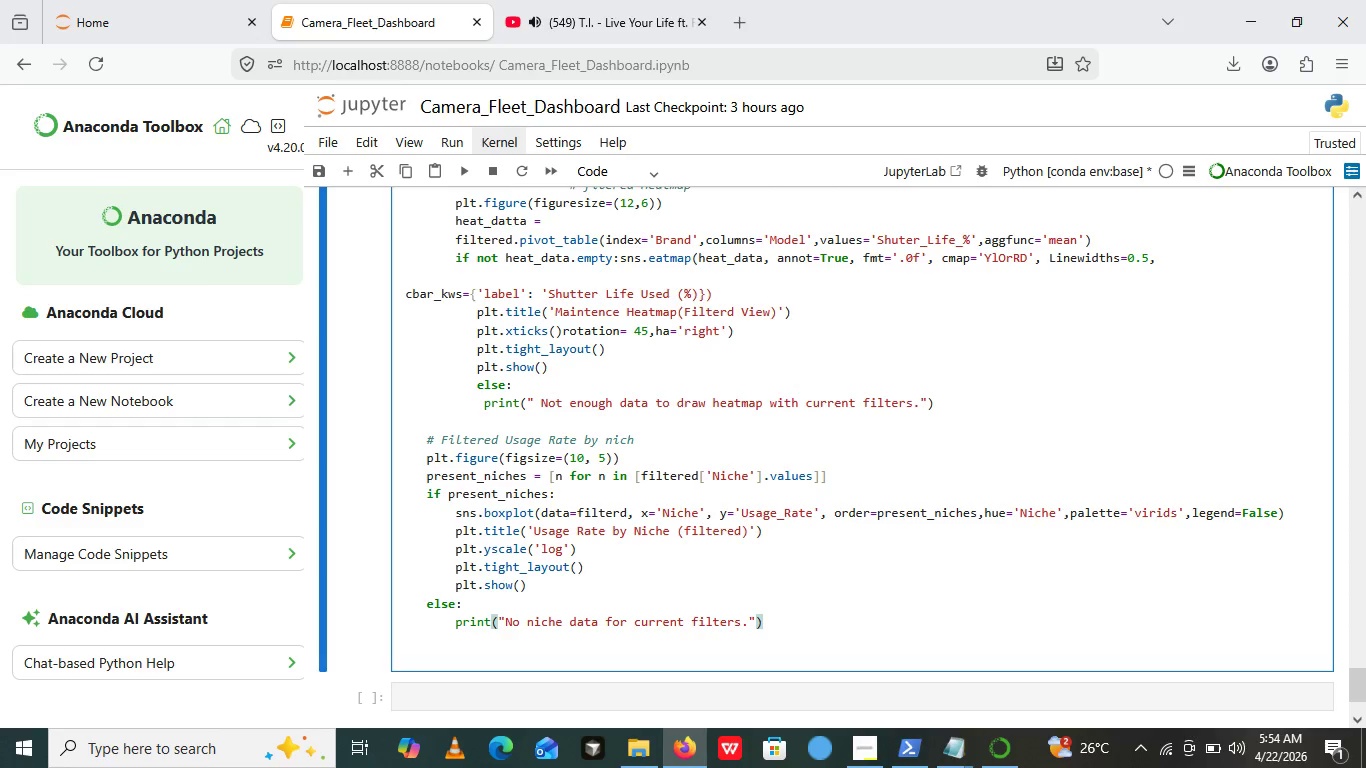 
key(ArrowRight)
 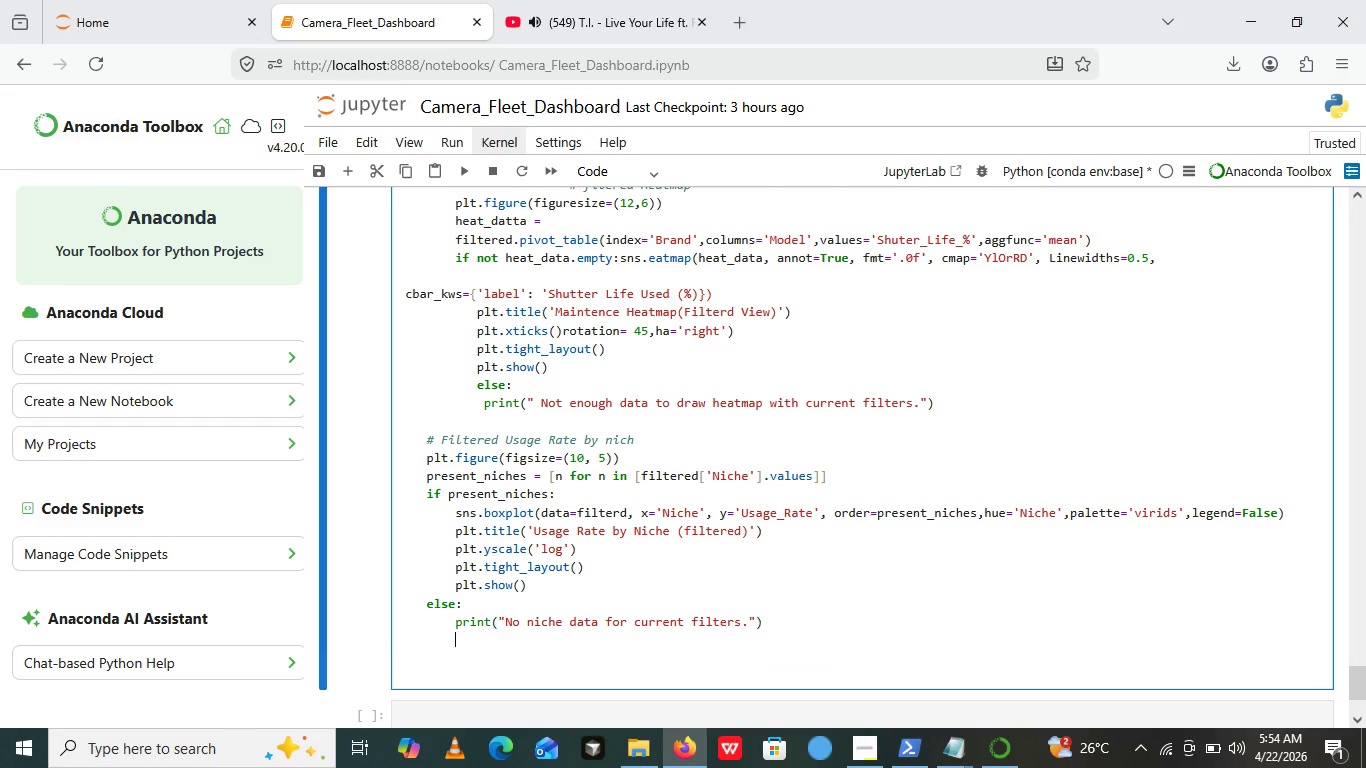 
key(Enter)
 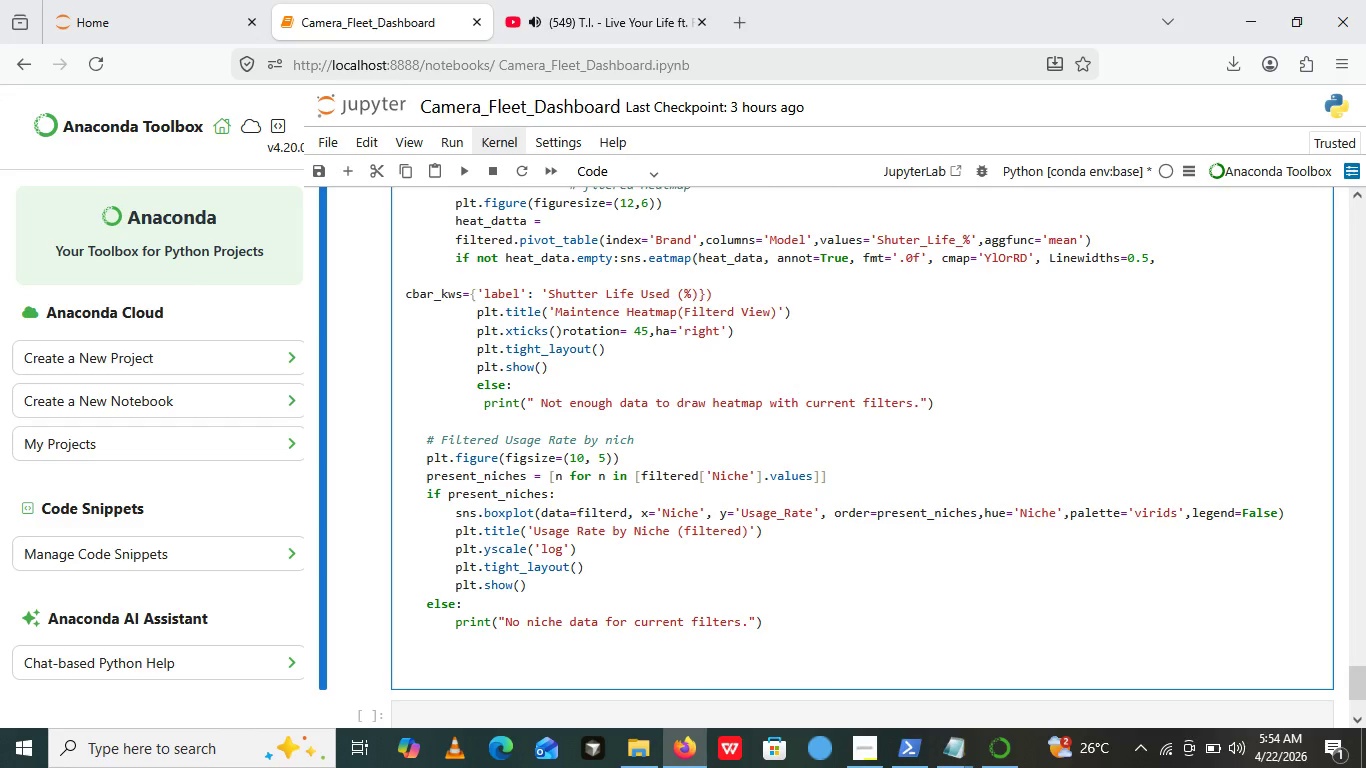 
type(# status distribution Bar Cart)
 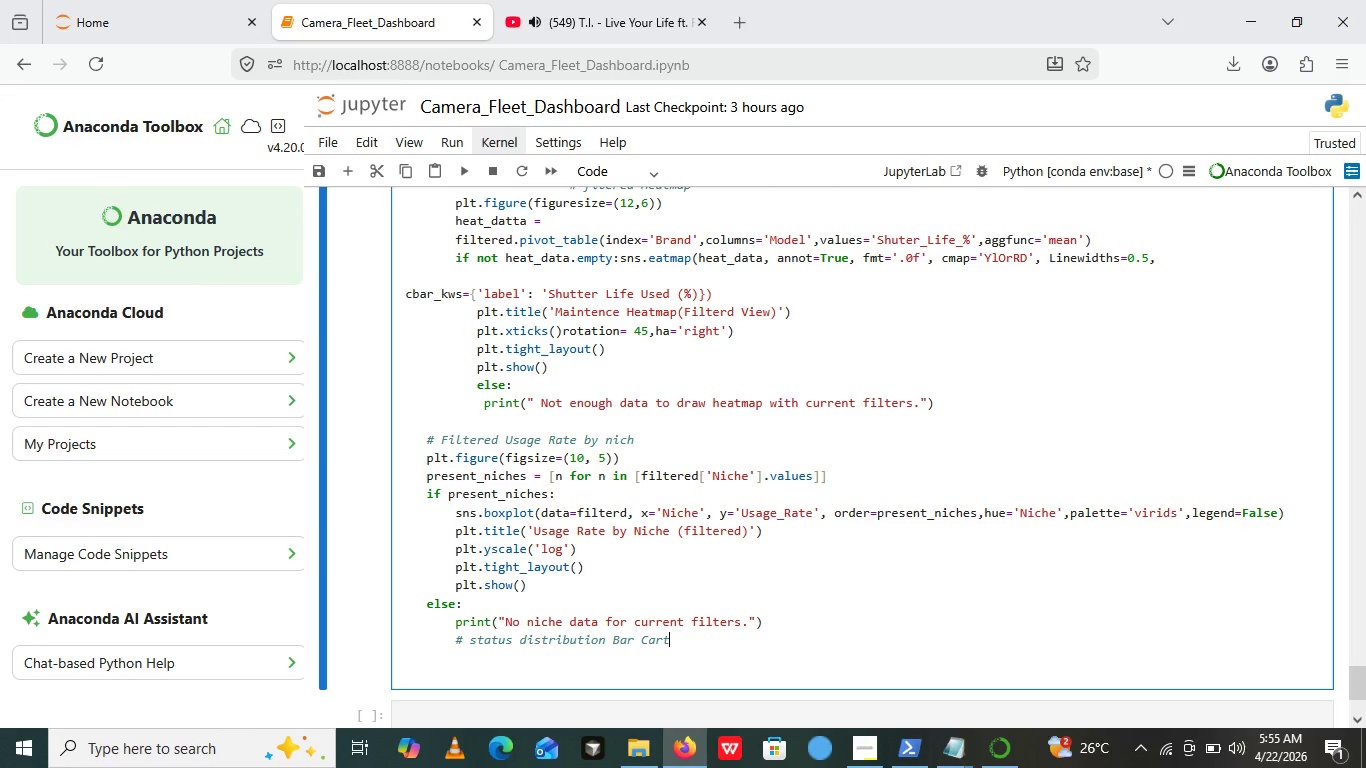 
key(Enter)
 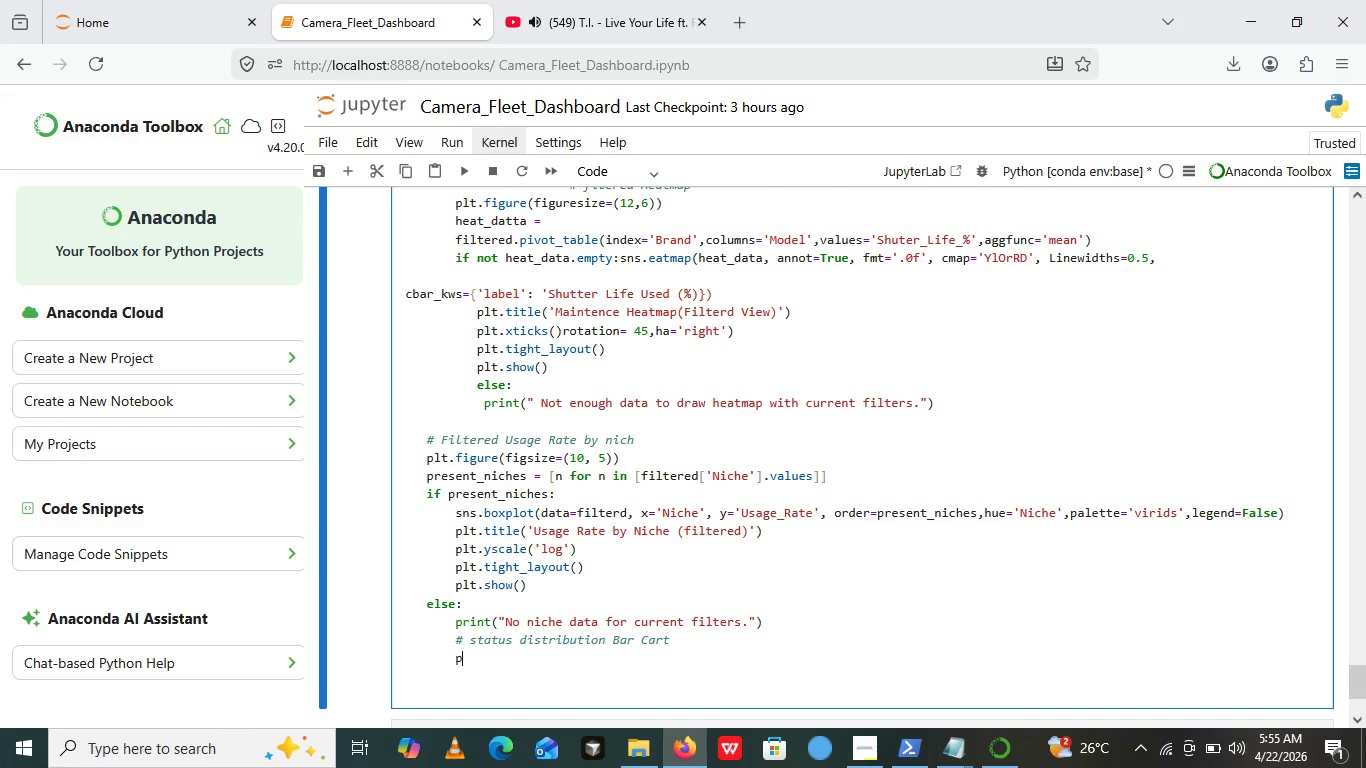 
type(plt.figure())
 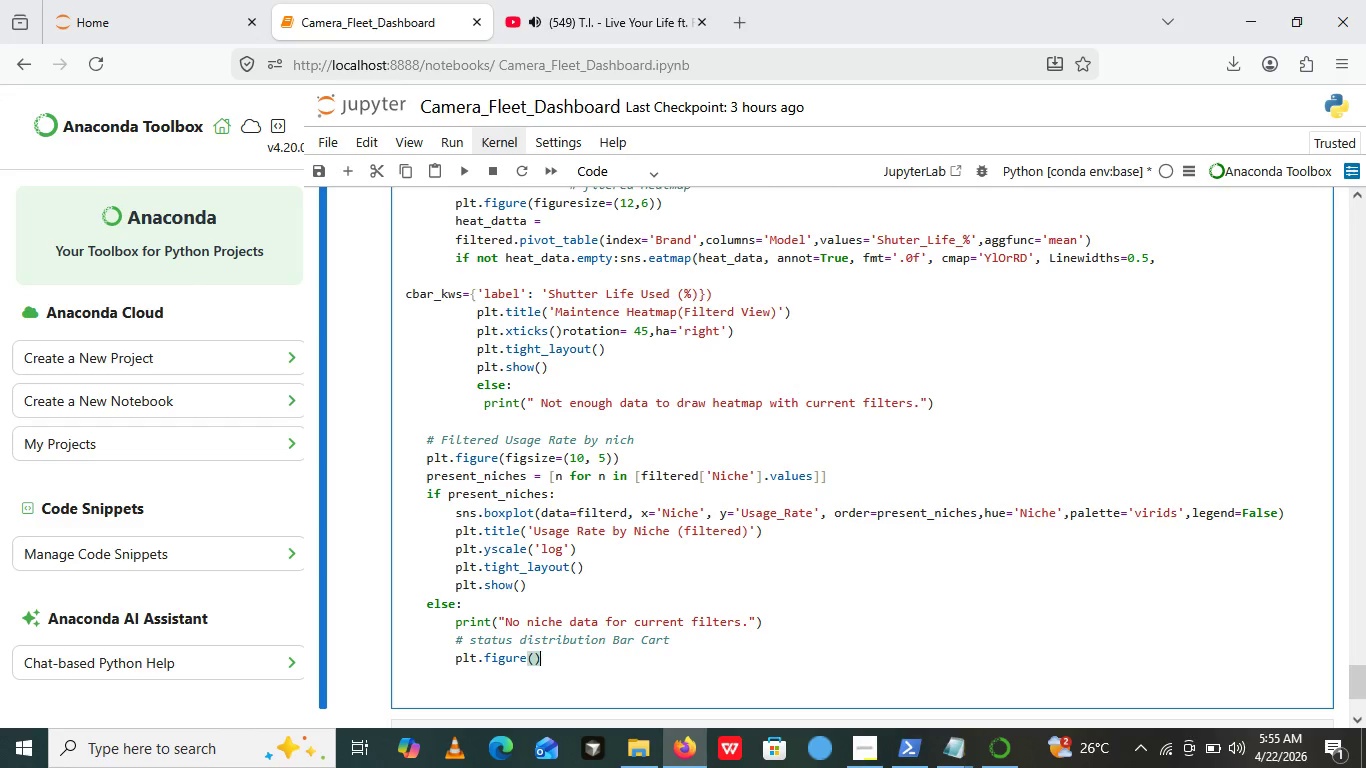 
key(ArrowLeft)
 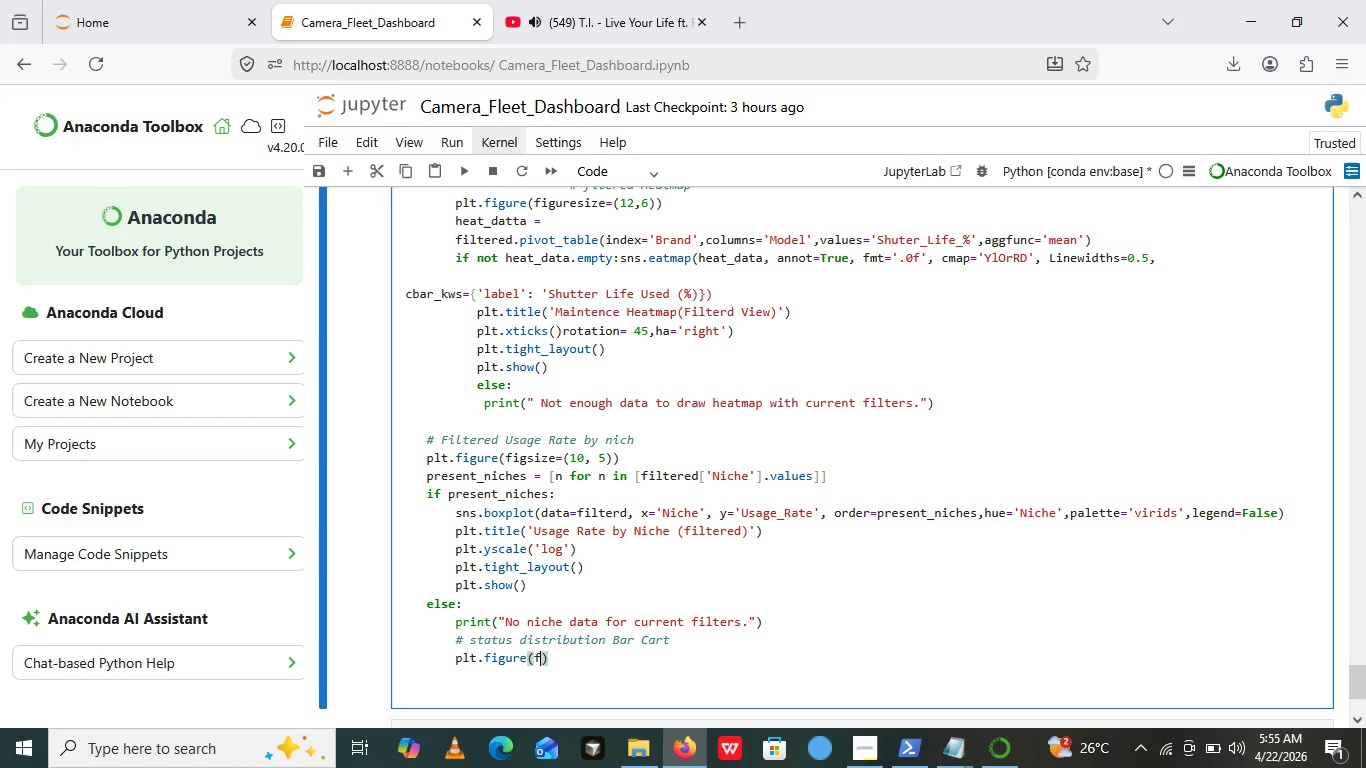 
type(figsize)
 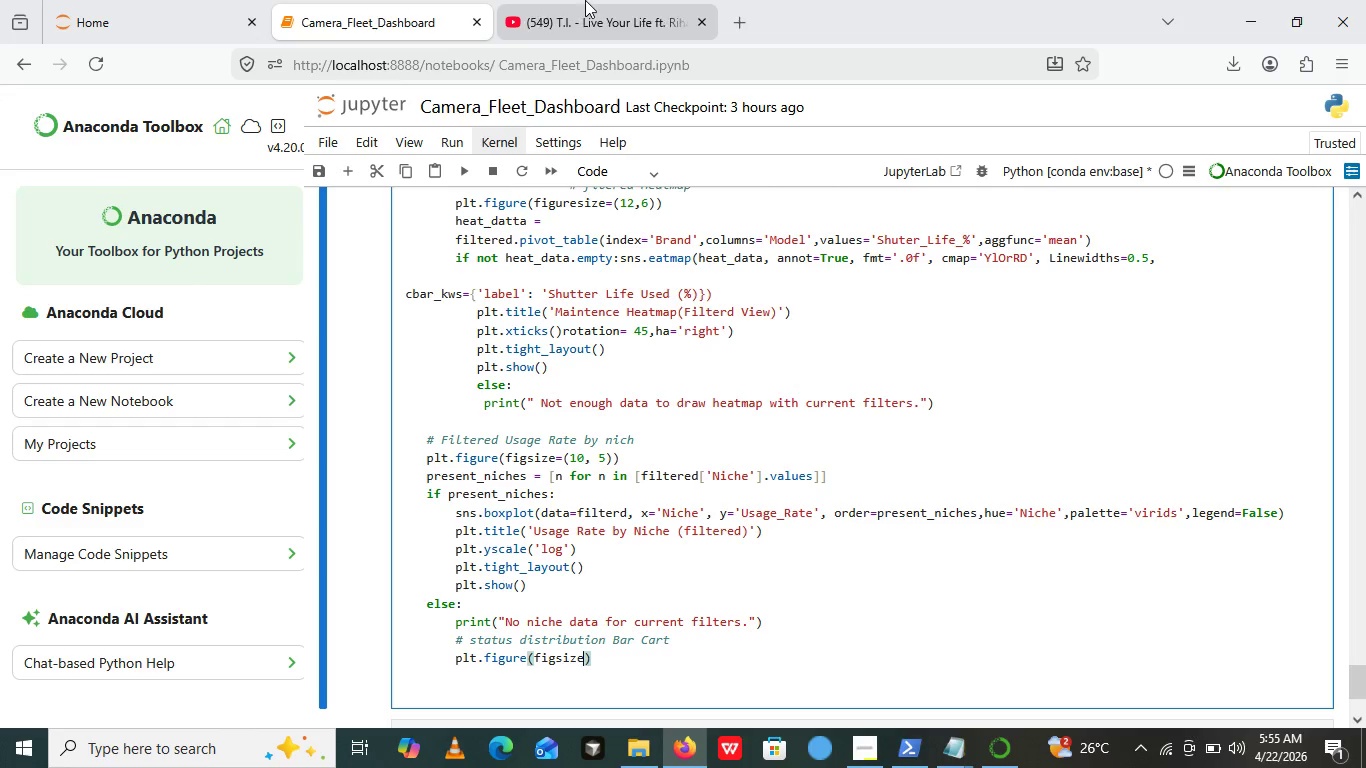 
left_click([585, 0])
 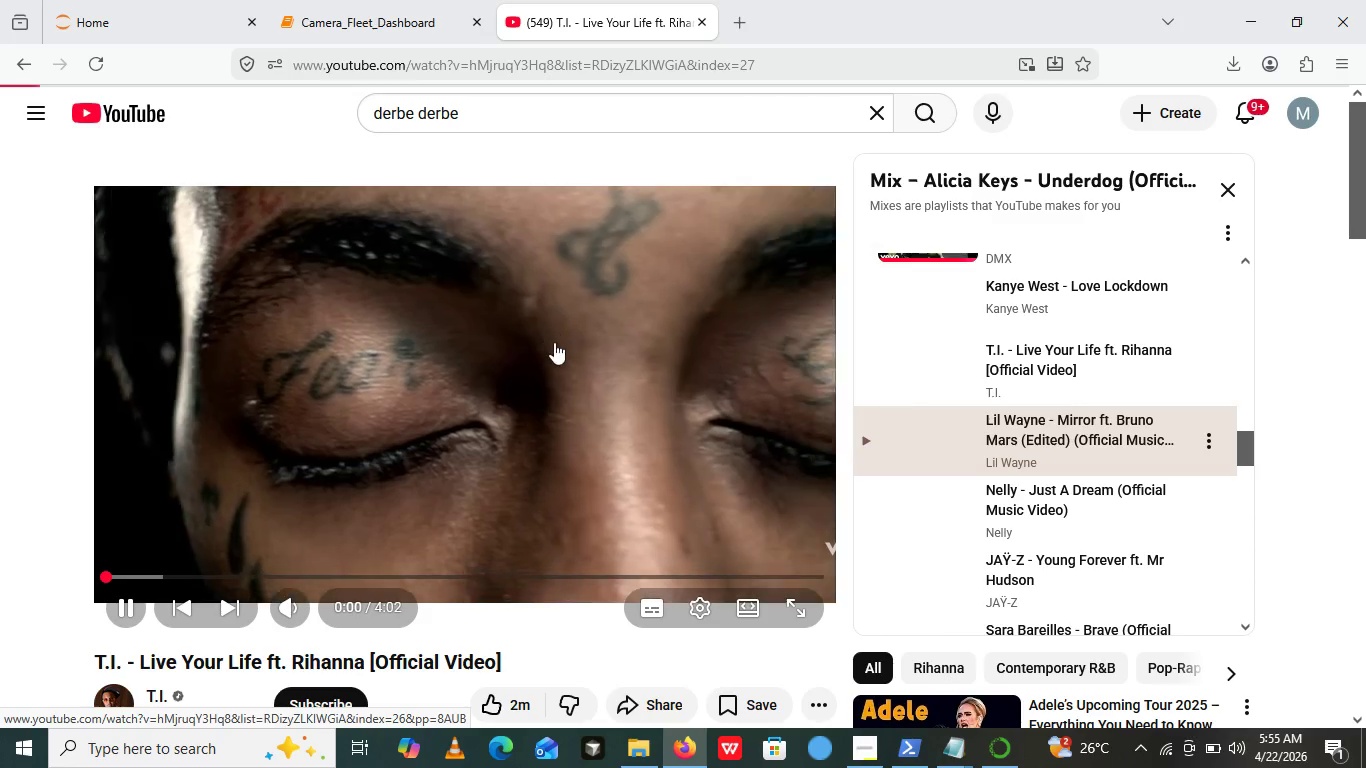 
left_click([313, 0])
 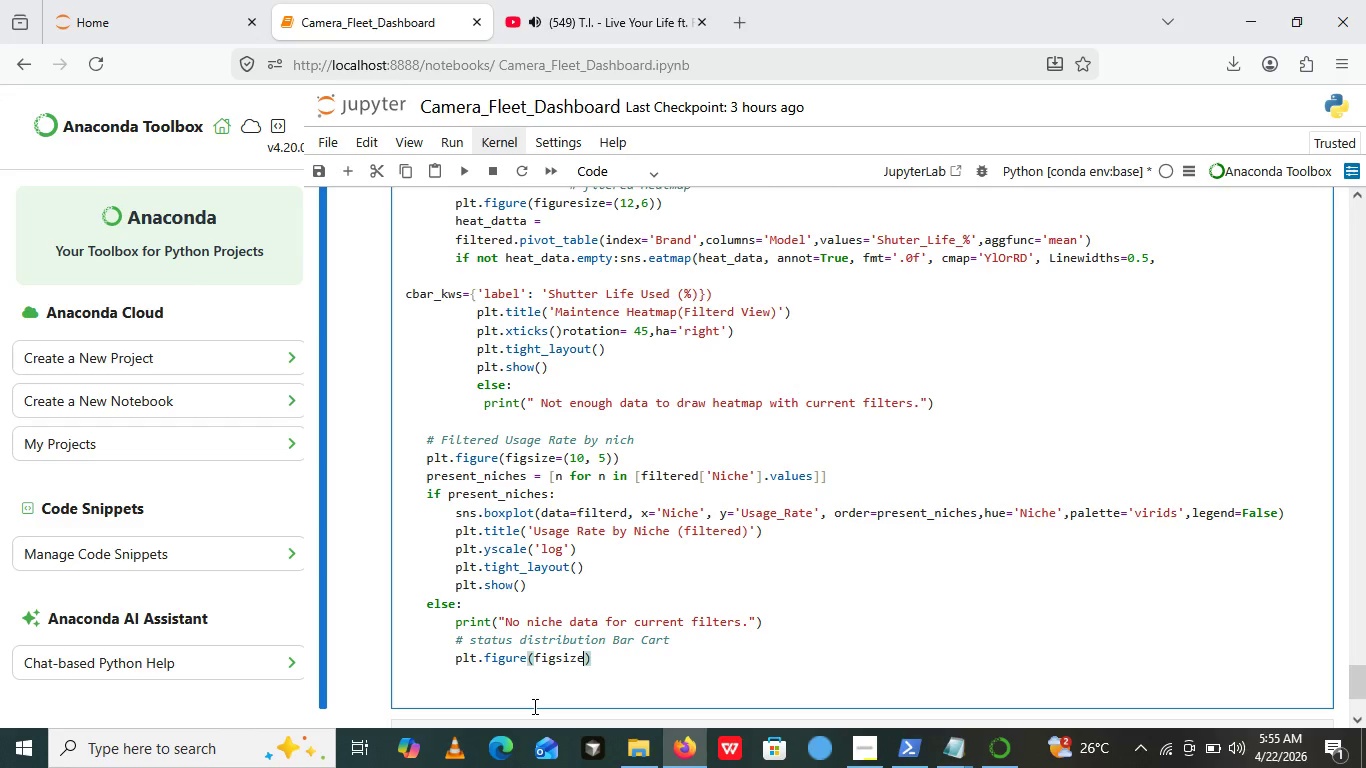 
wait(8.86)
 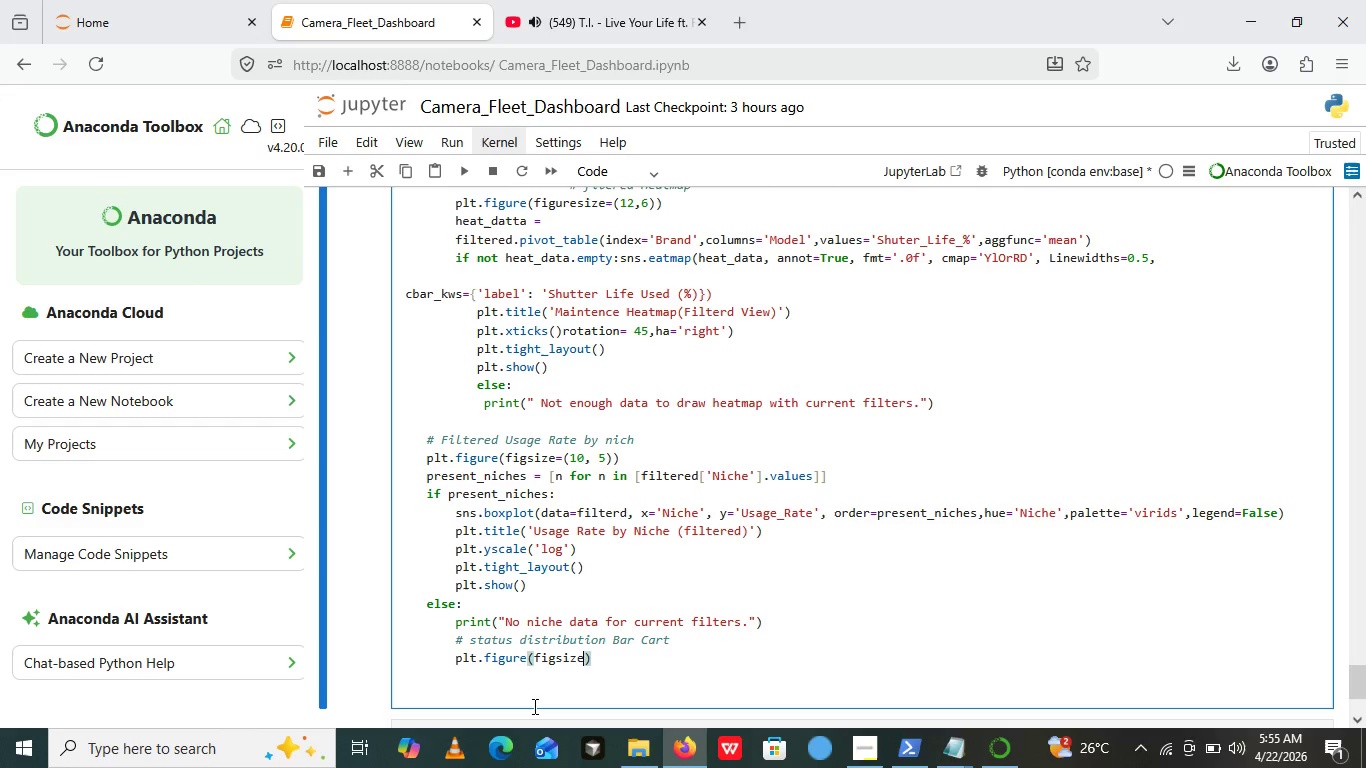 
type(())
 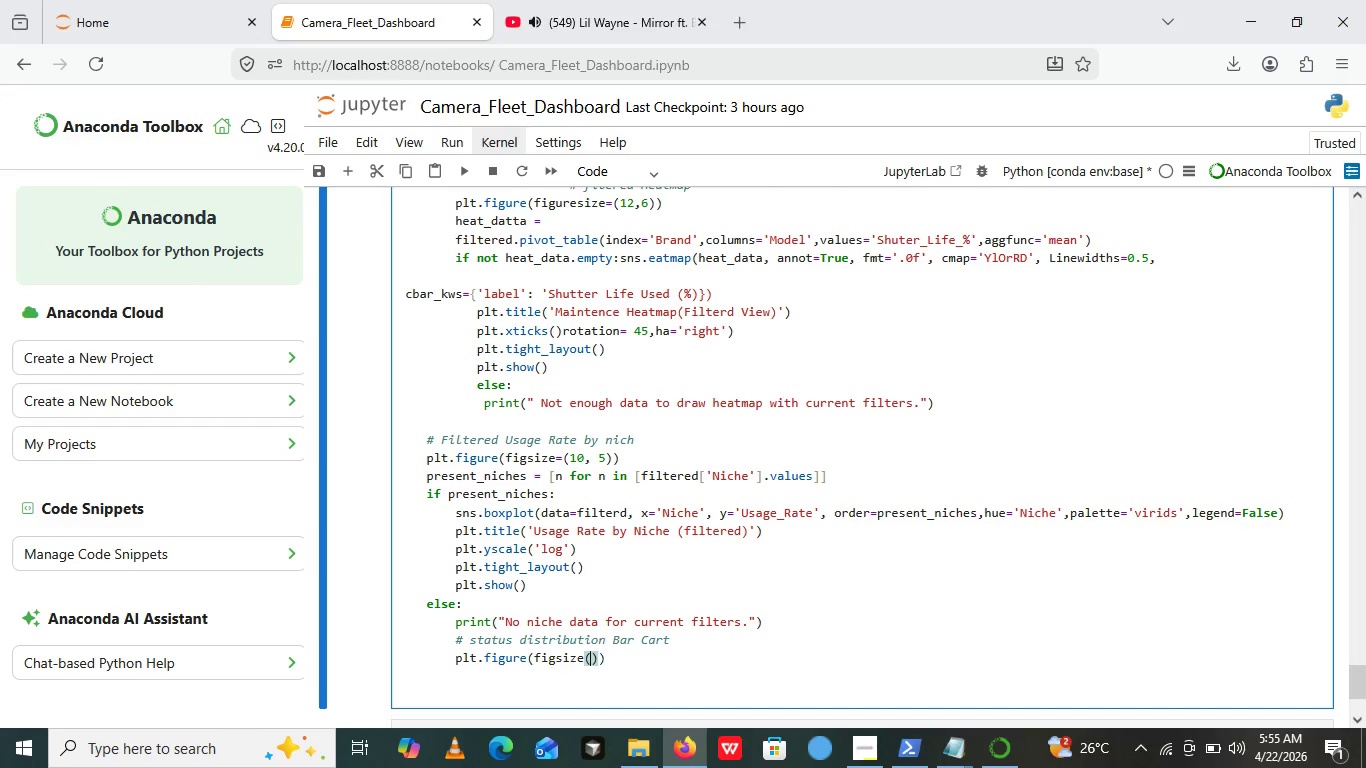 
key(ArrowLeft)
 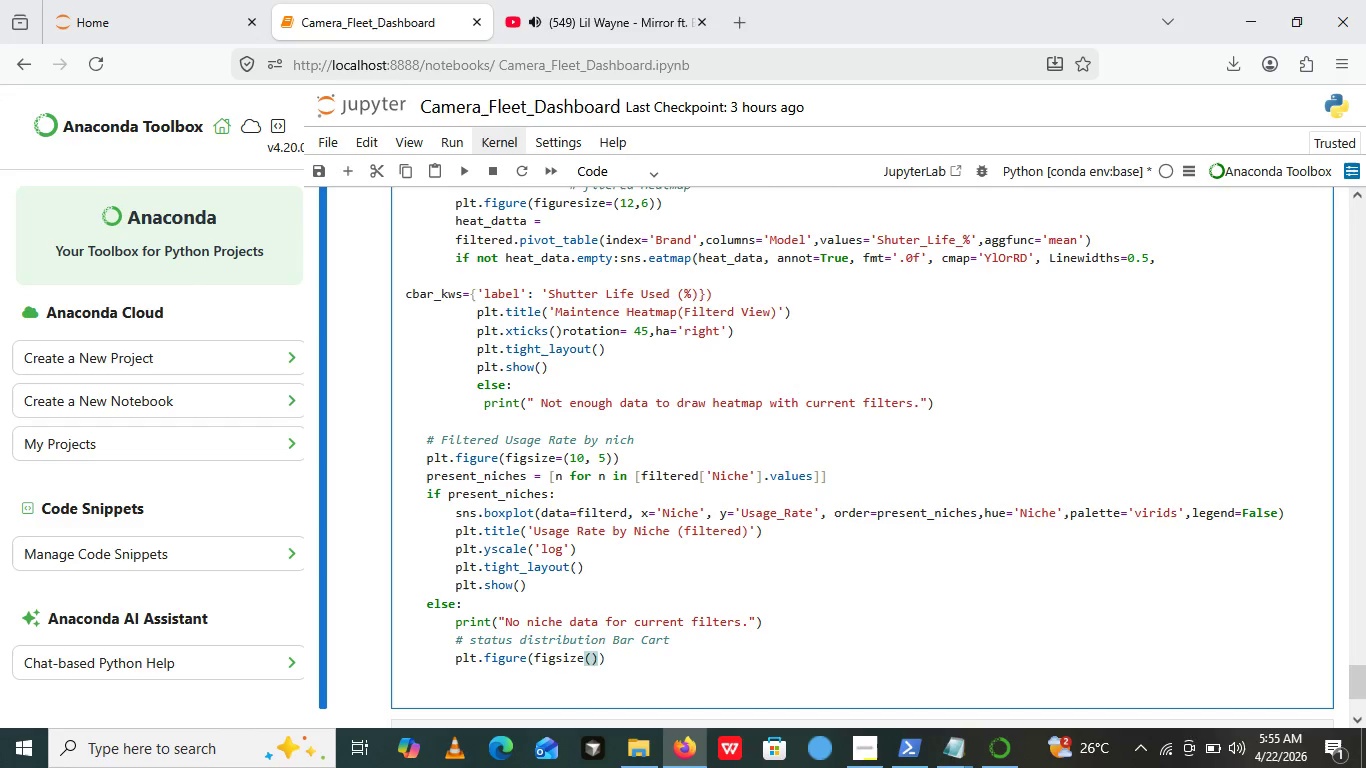 
key(8)
 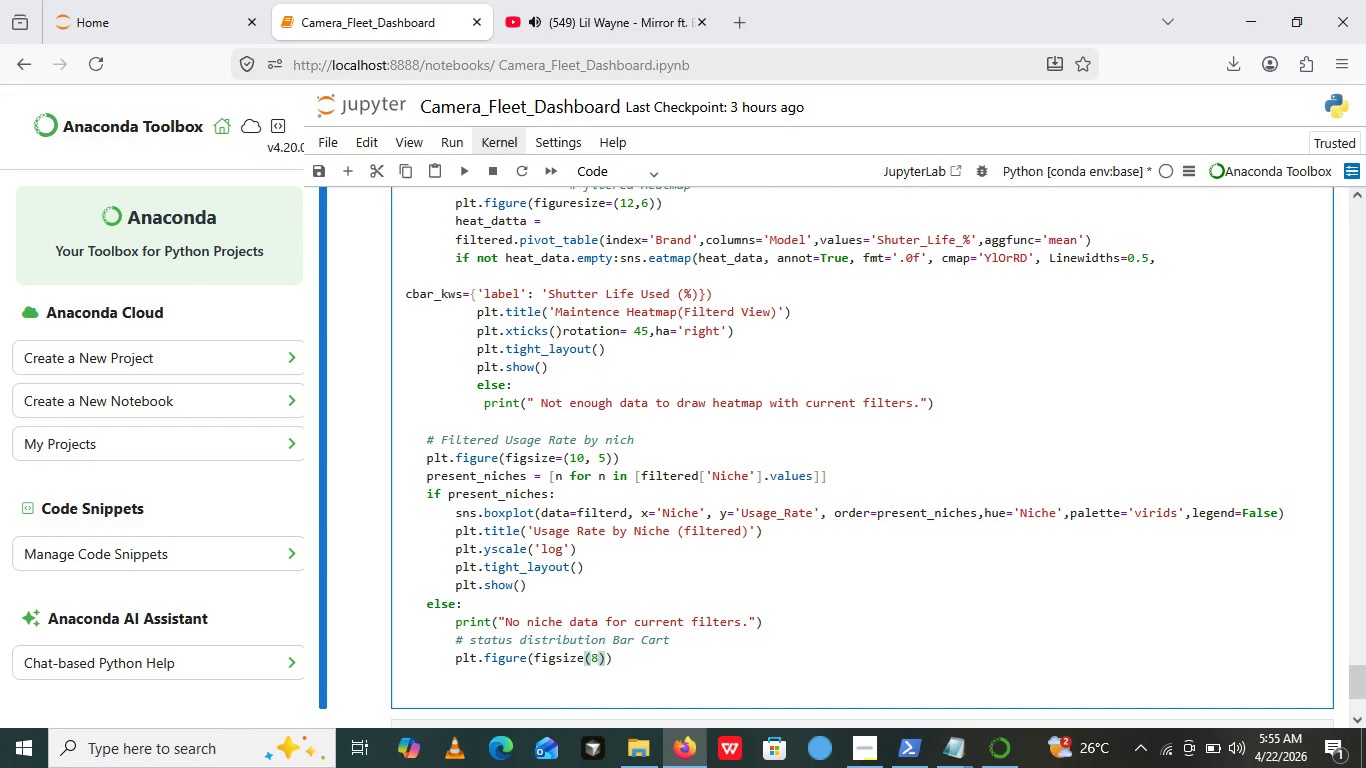 
key(Comma)
 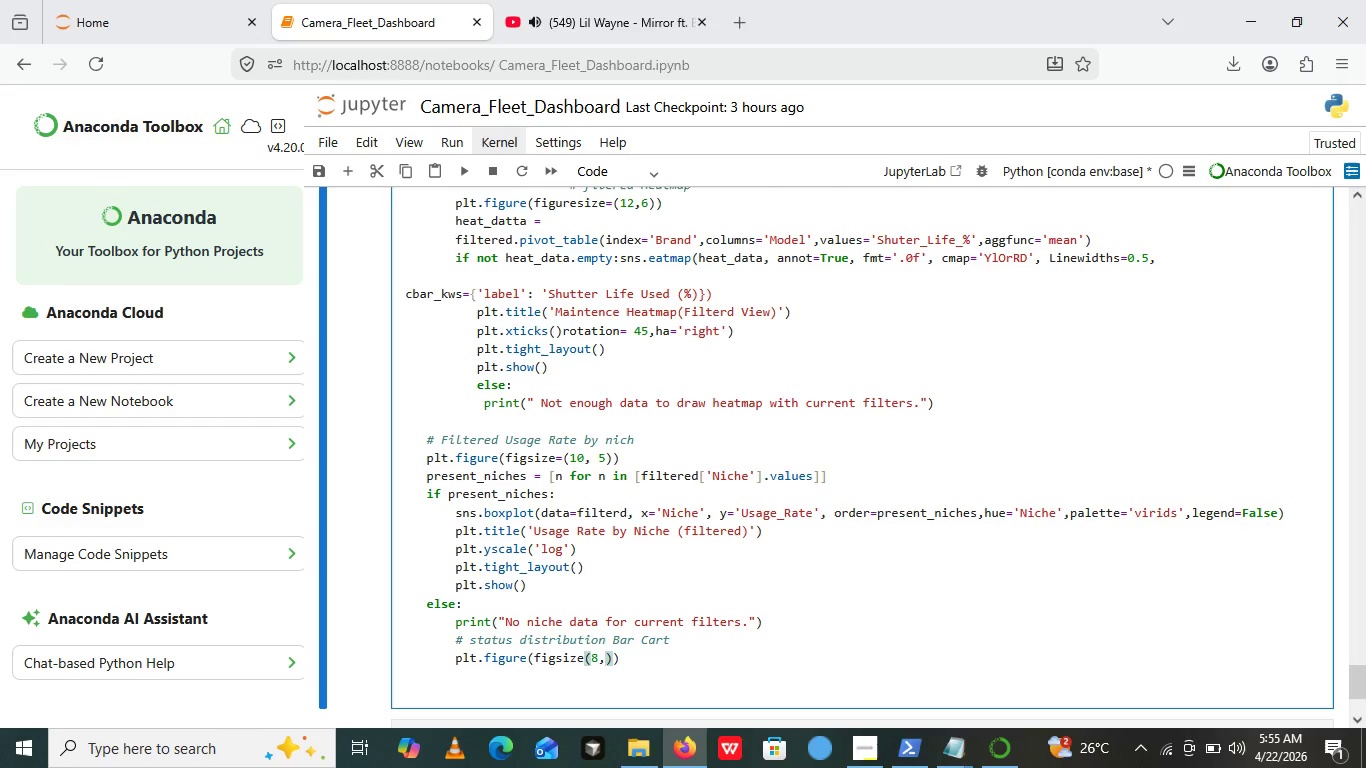 
key(4)
 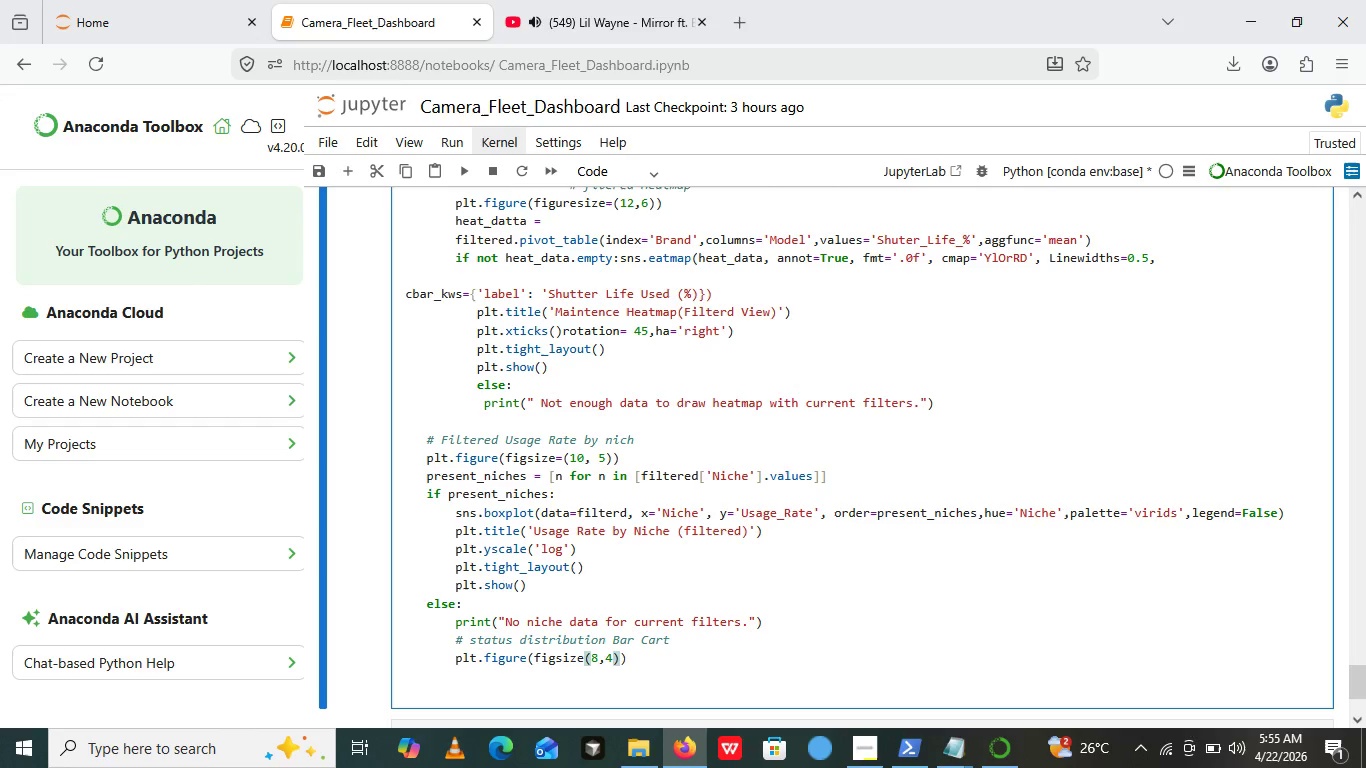 
key(ArrowRight)
 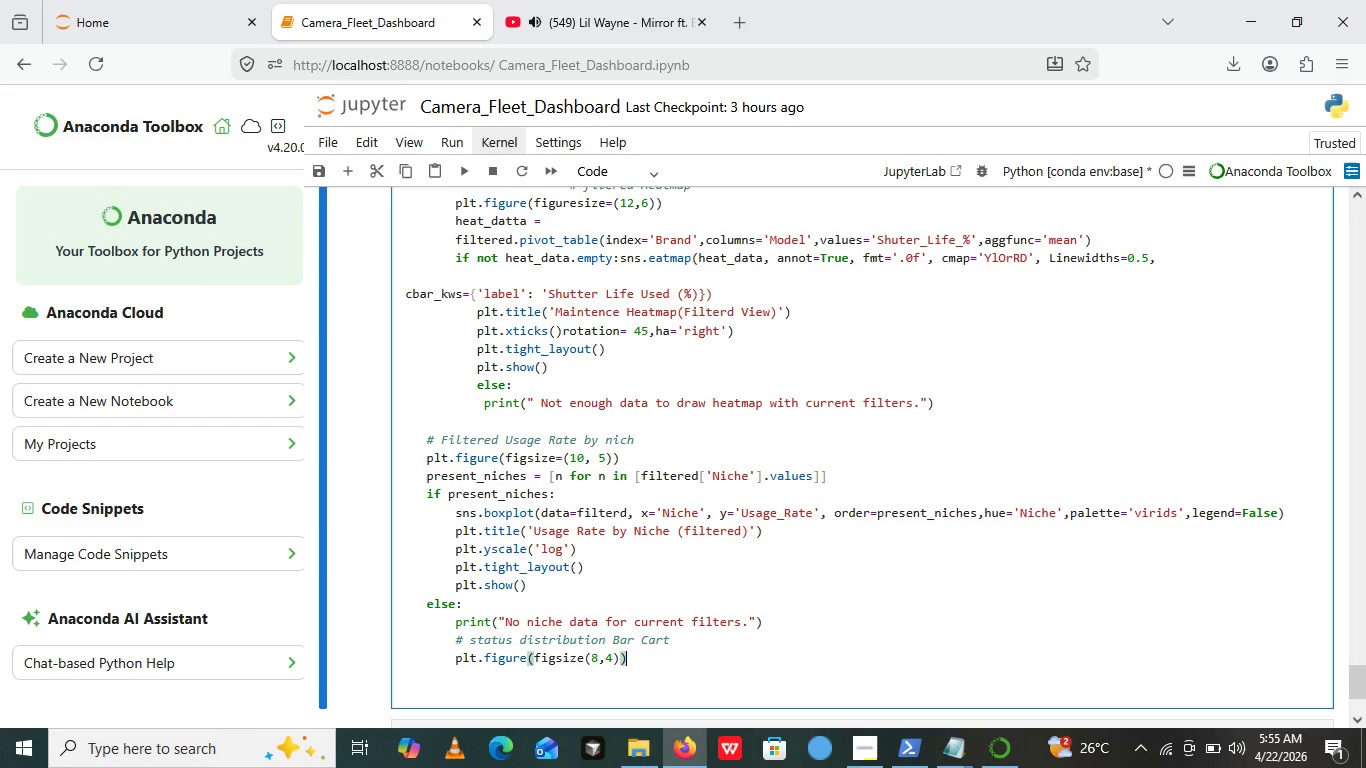 
key(ArrowRight)
 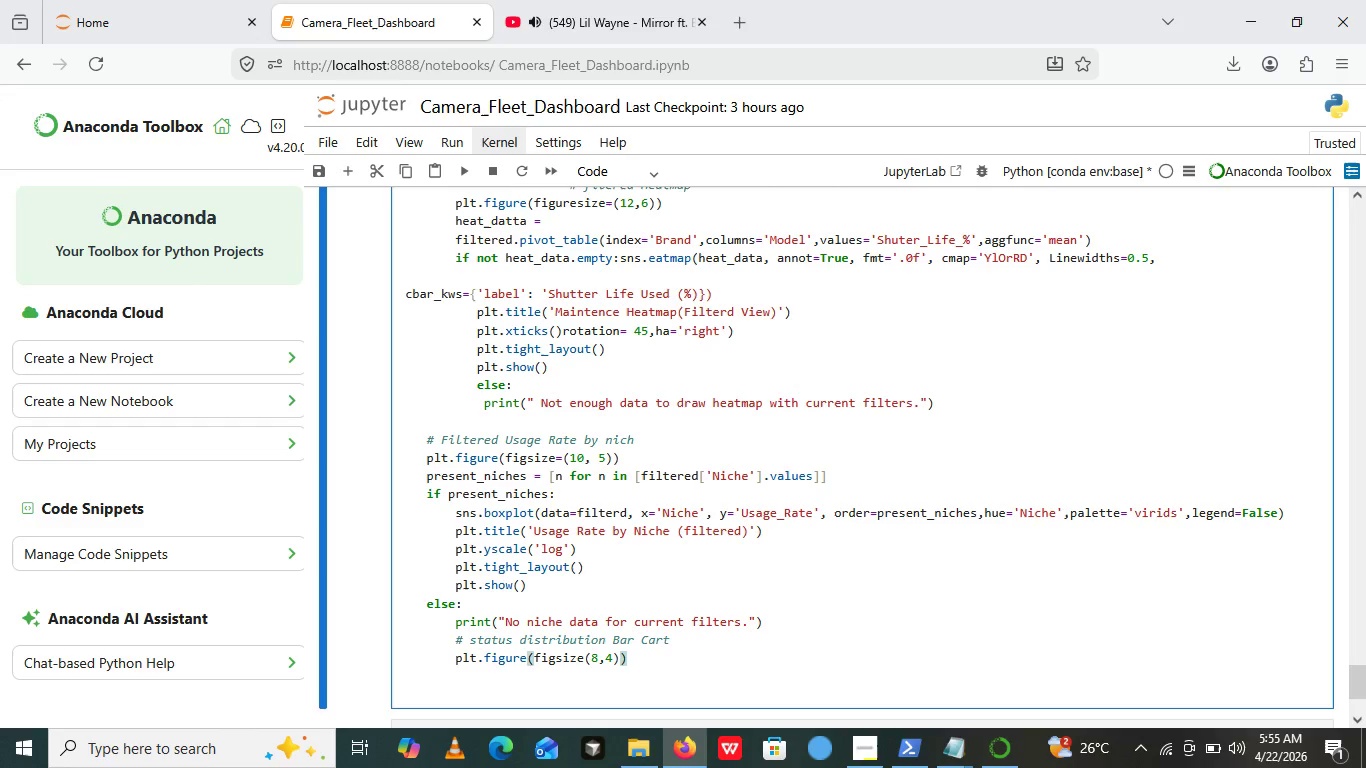 
key(Enter)
 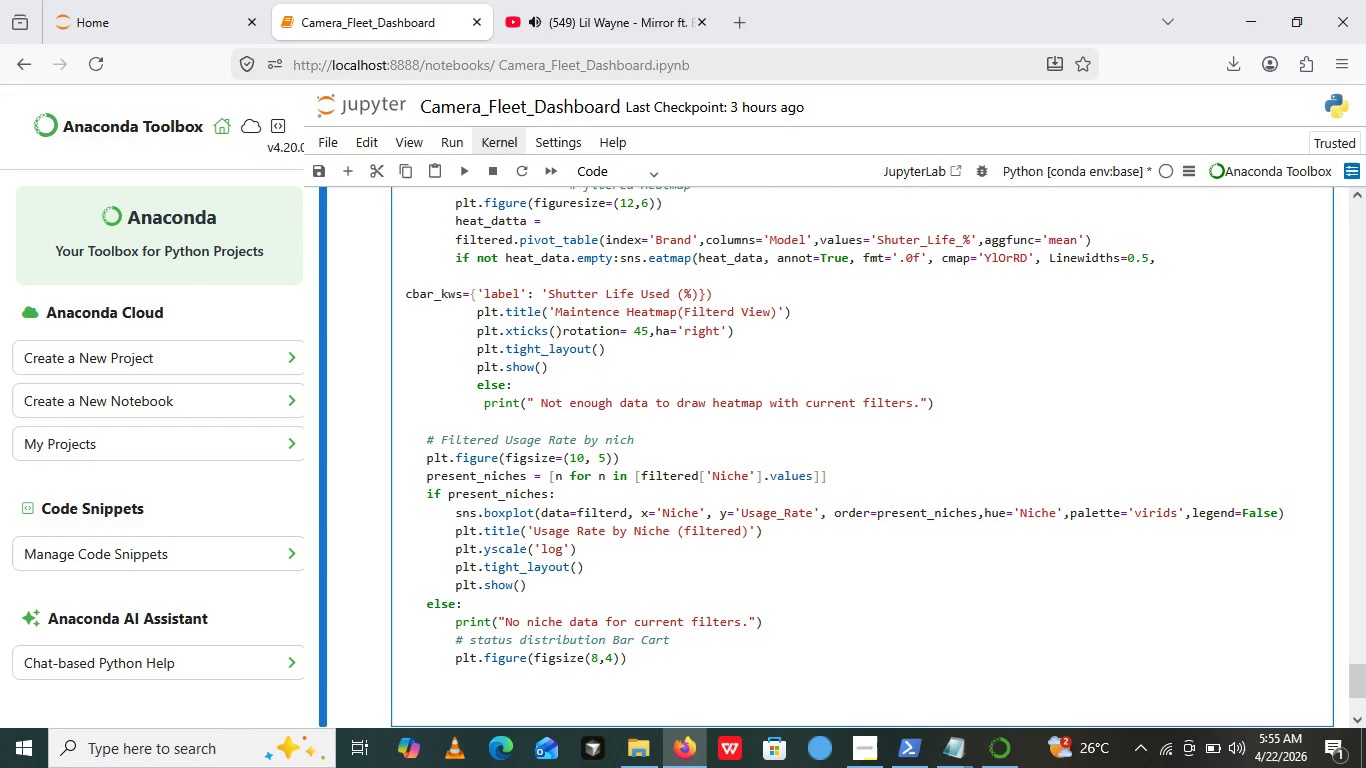 
type(status_count=)
 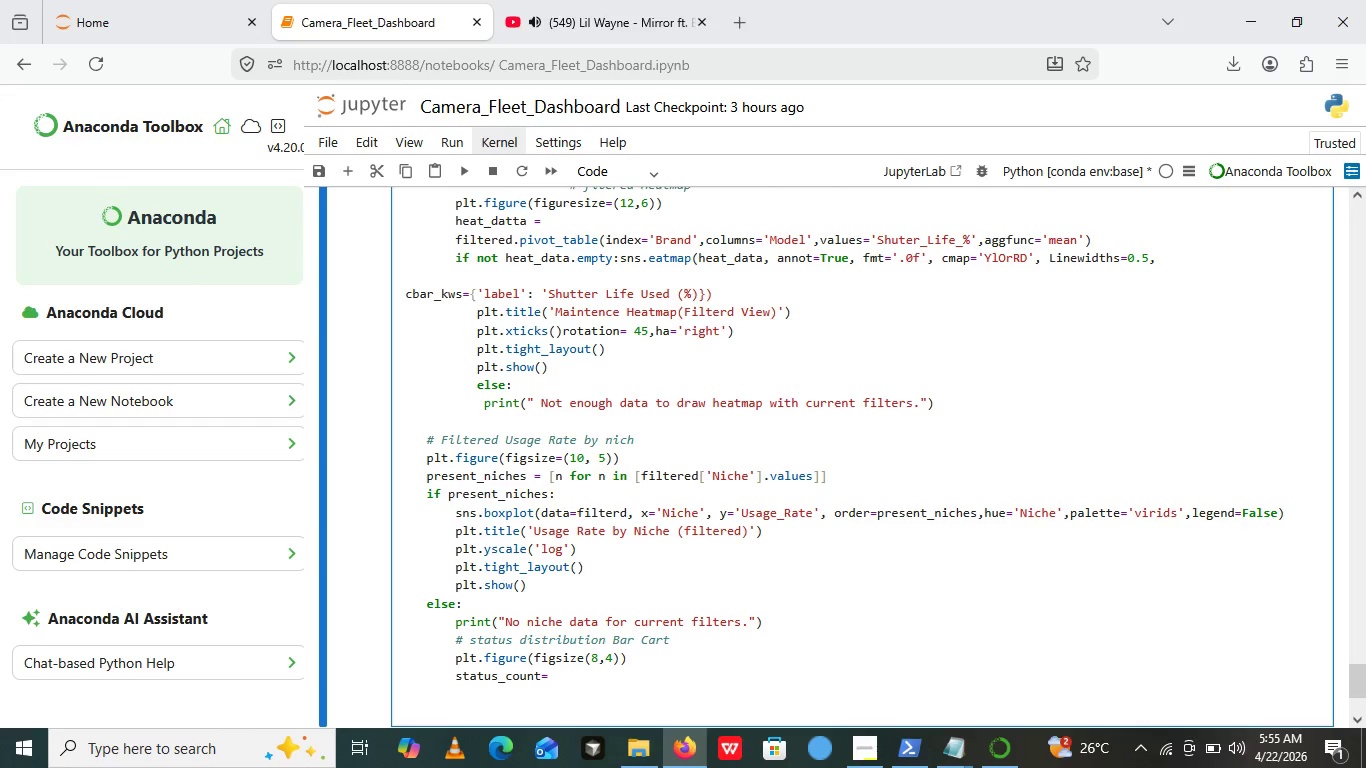 
type(filter)
 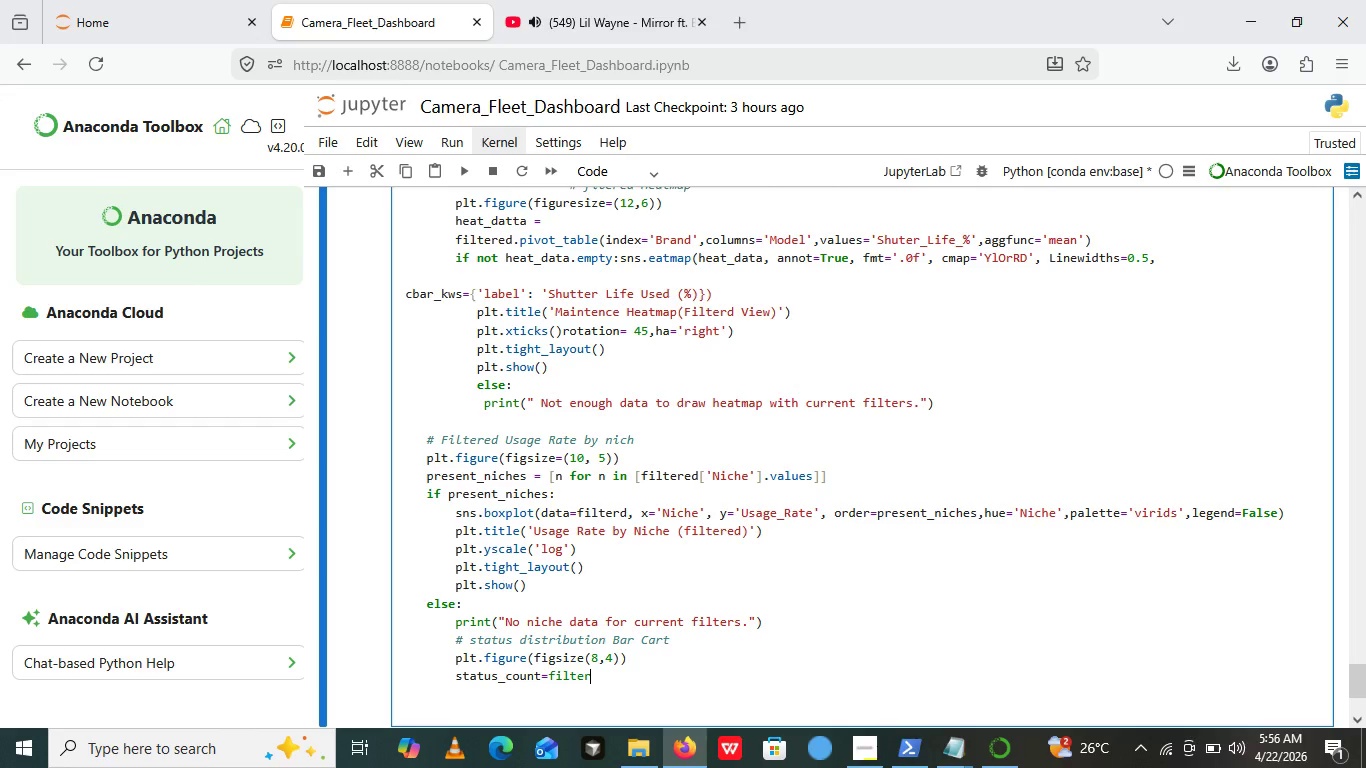 
type(ed)
 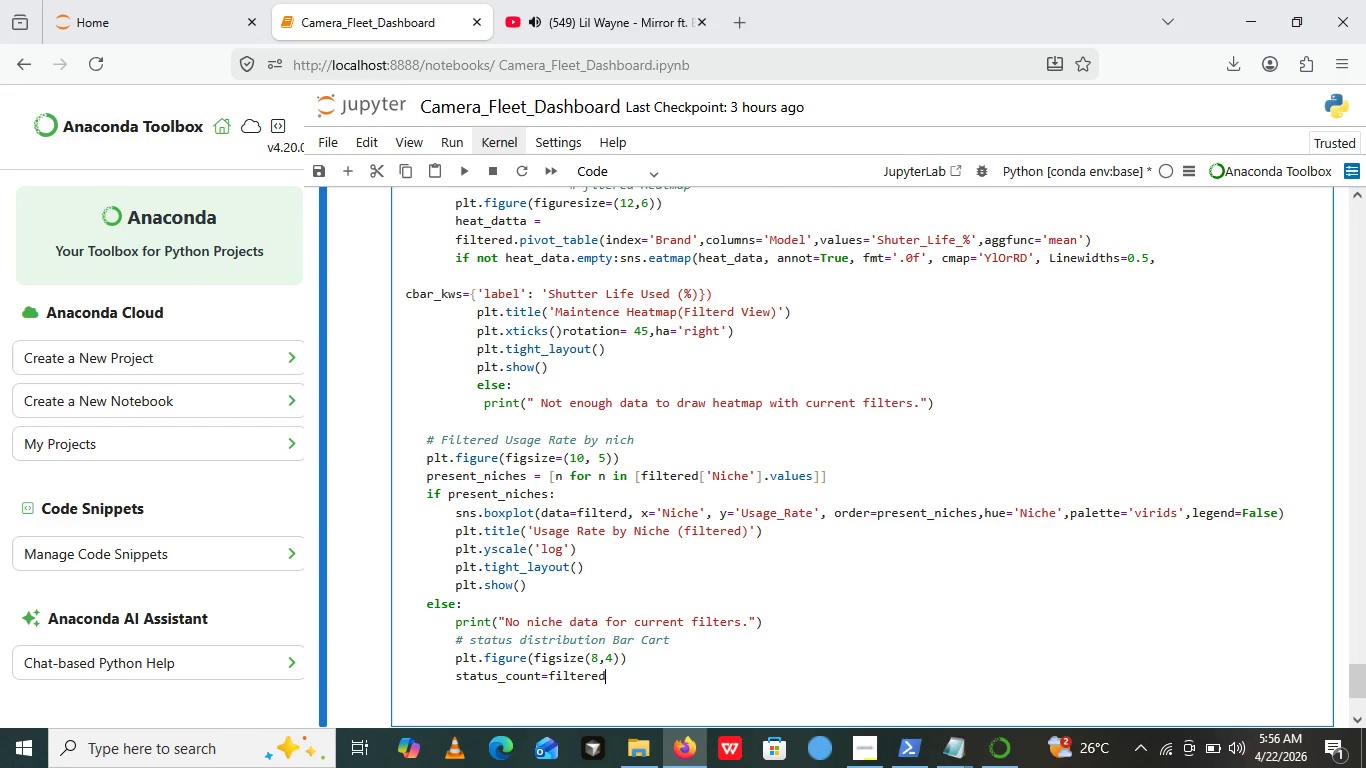 
key(BracketLeft)
 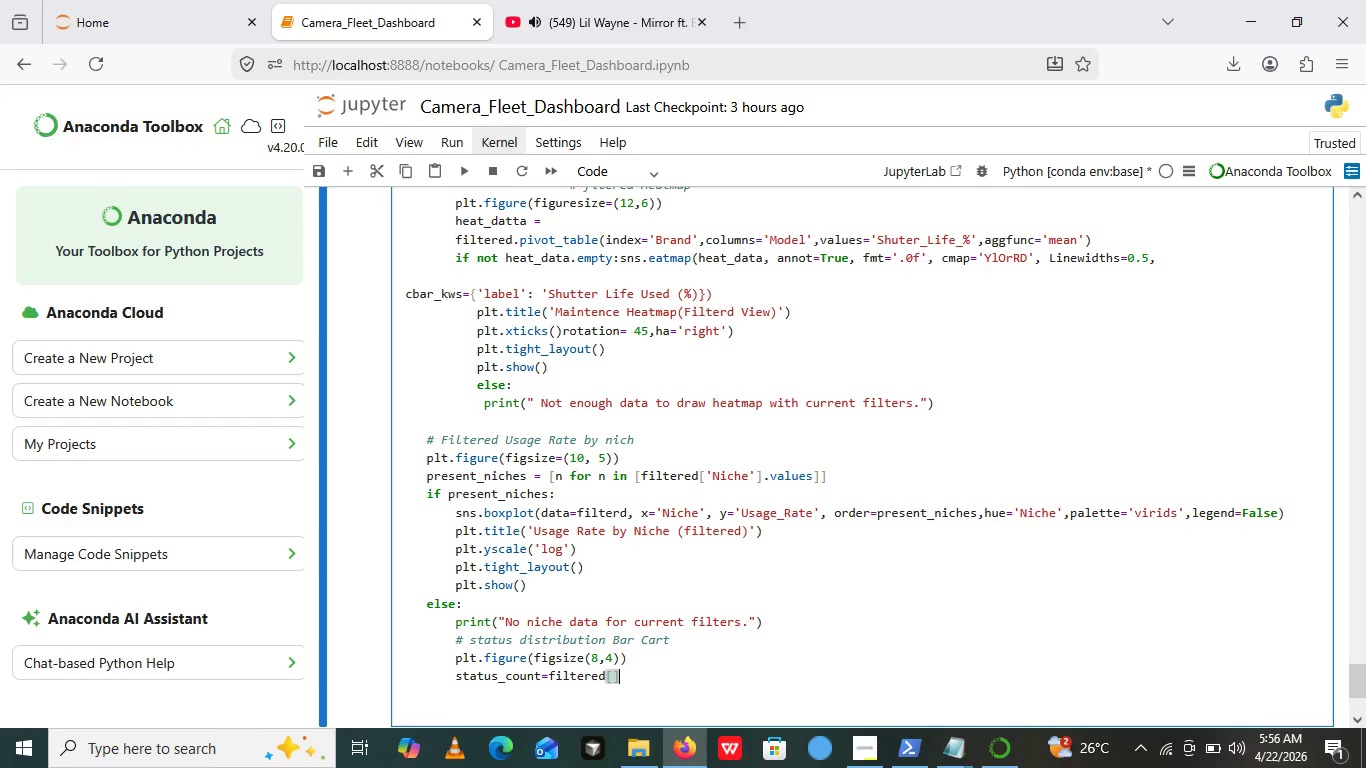 
key(BracketRight)
 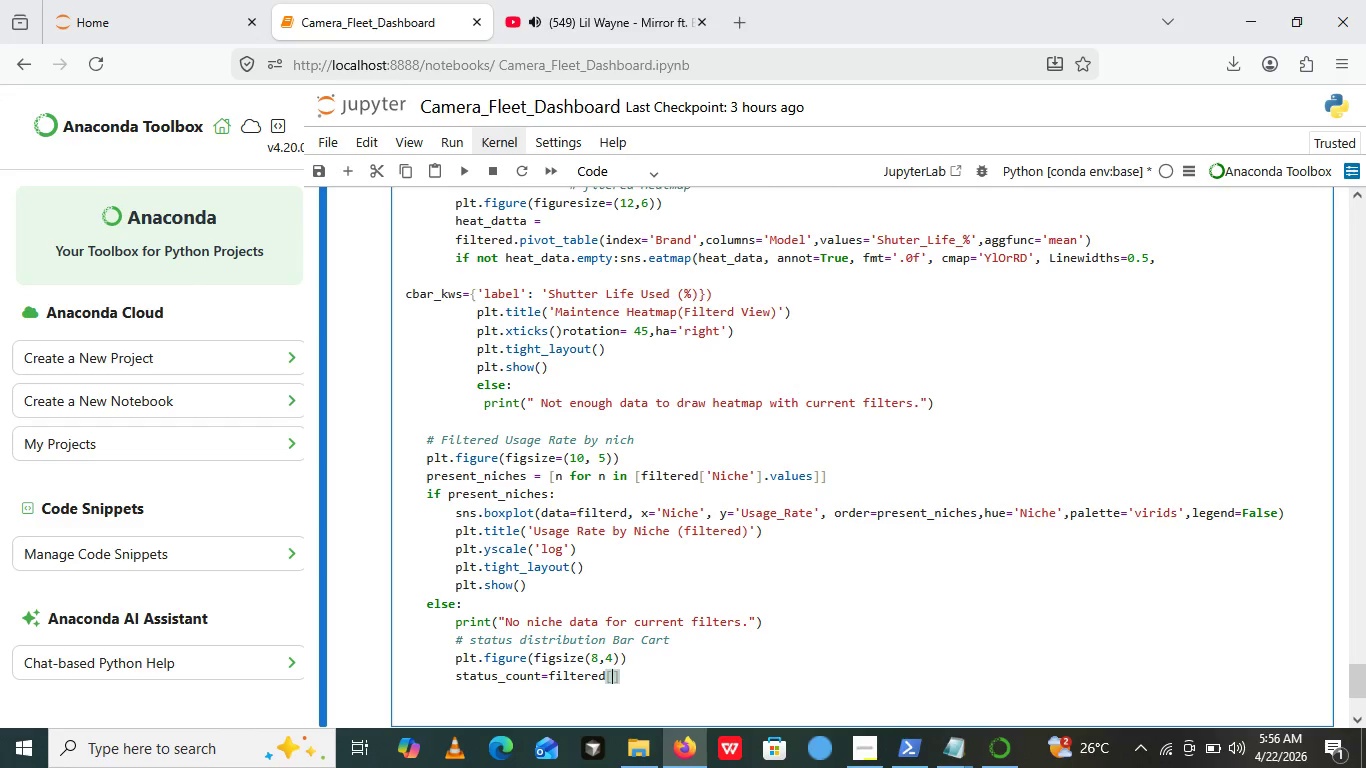 
key(ArrowLeft)
 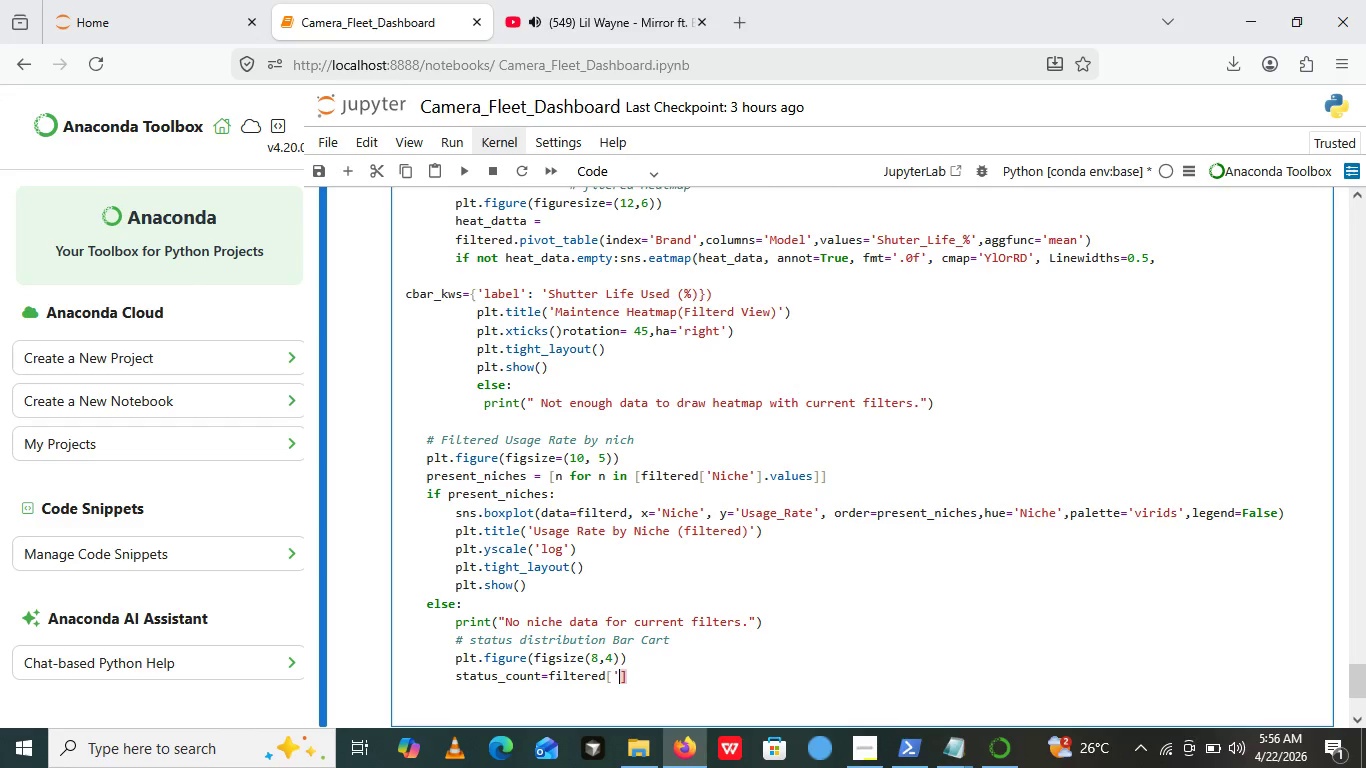 
key(Quote)
 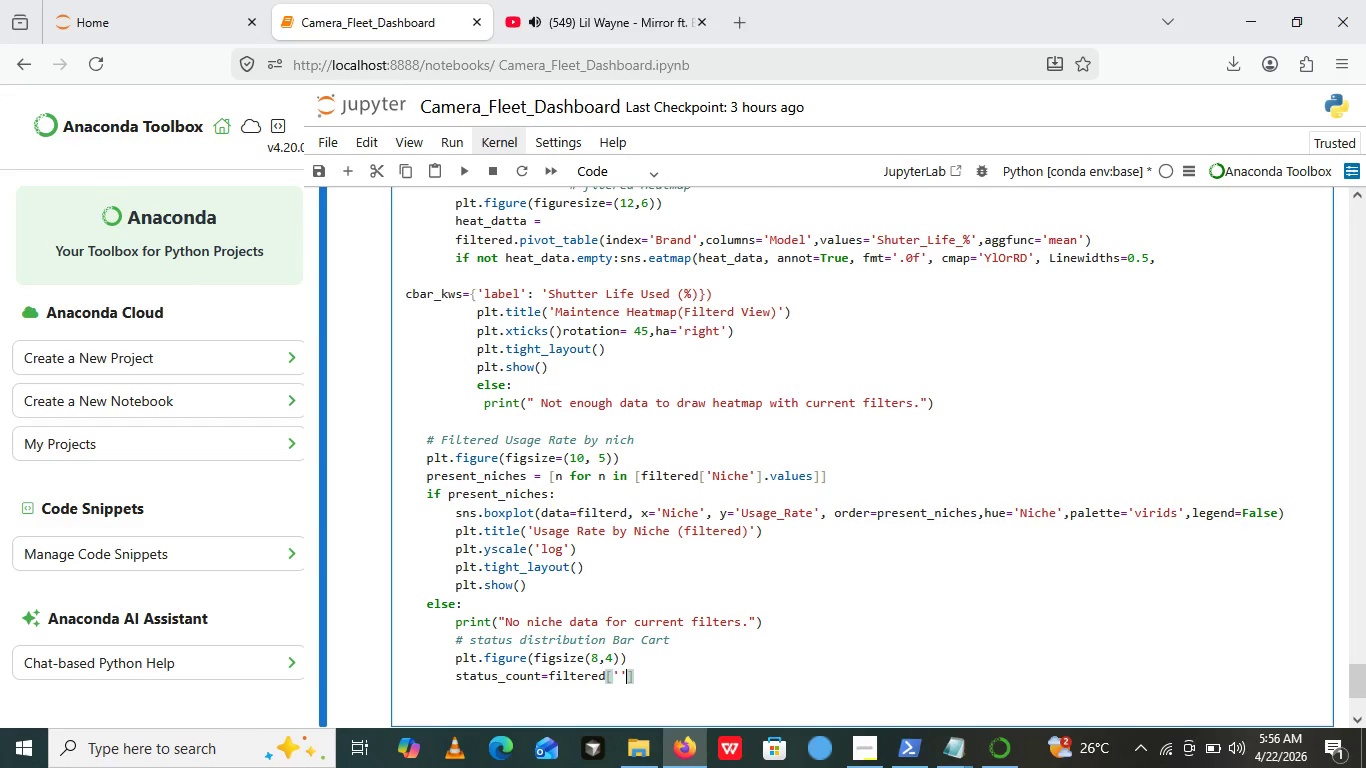 
key(Quote)
 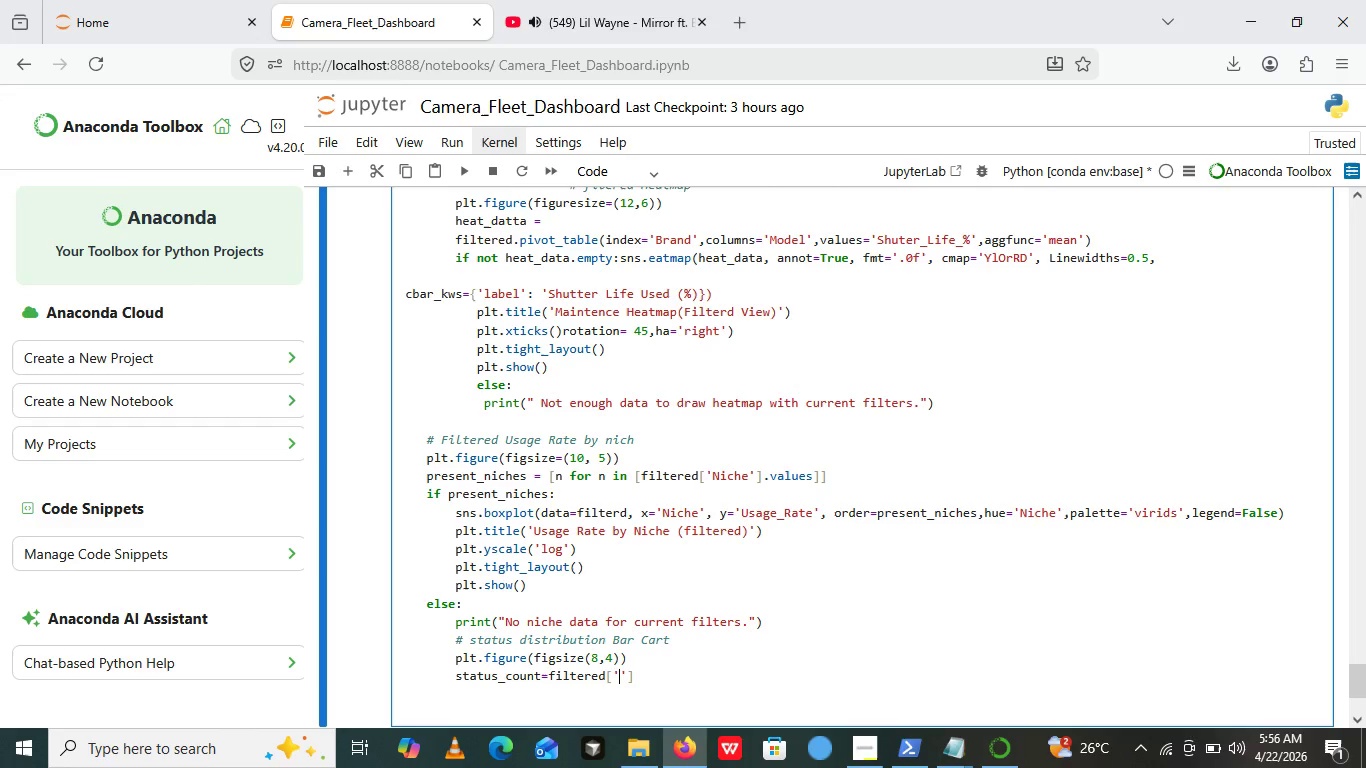 
key(ArrowLeft)
 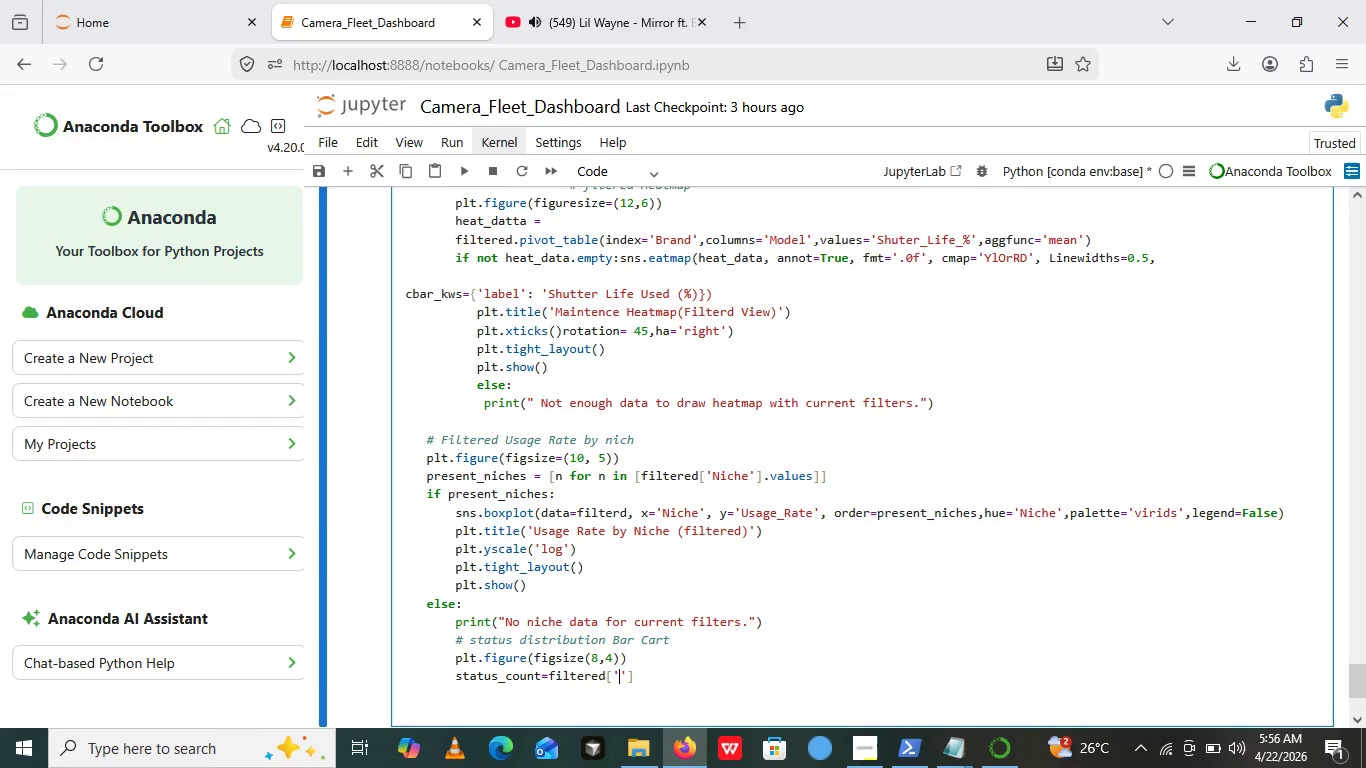 
type(Status)
 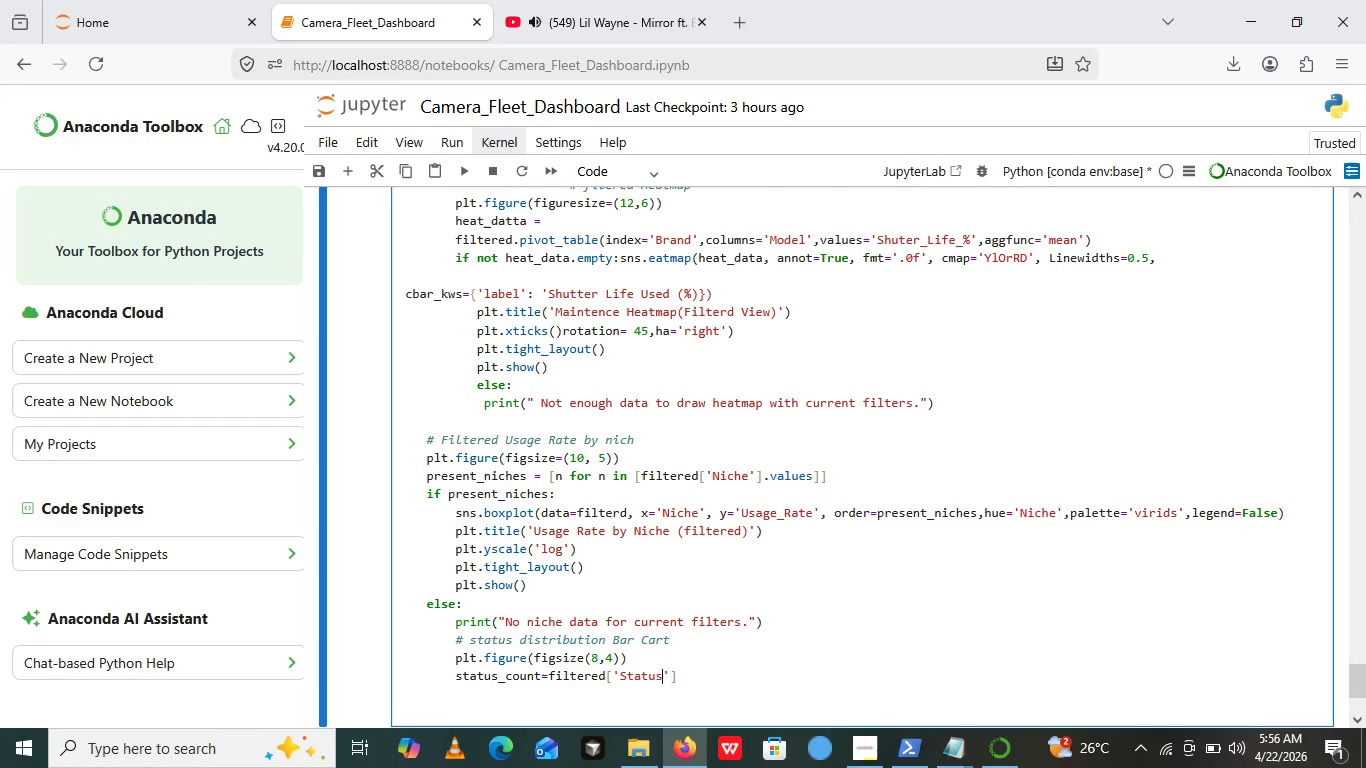 
key(ArrowRight)
 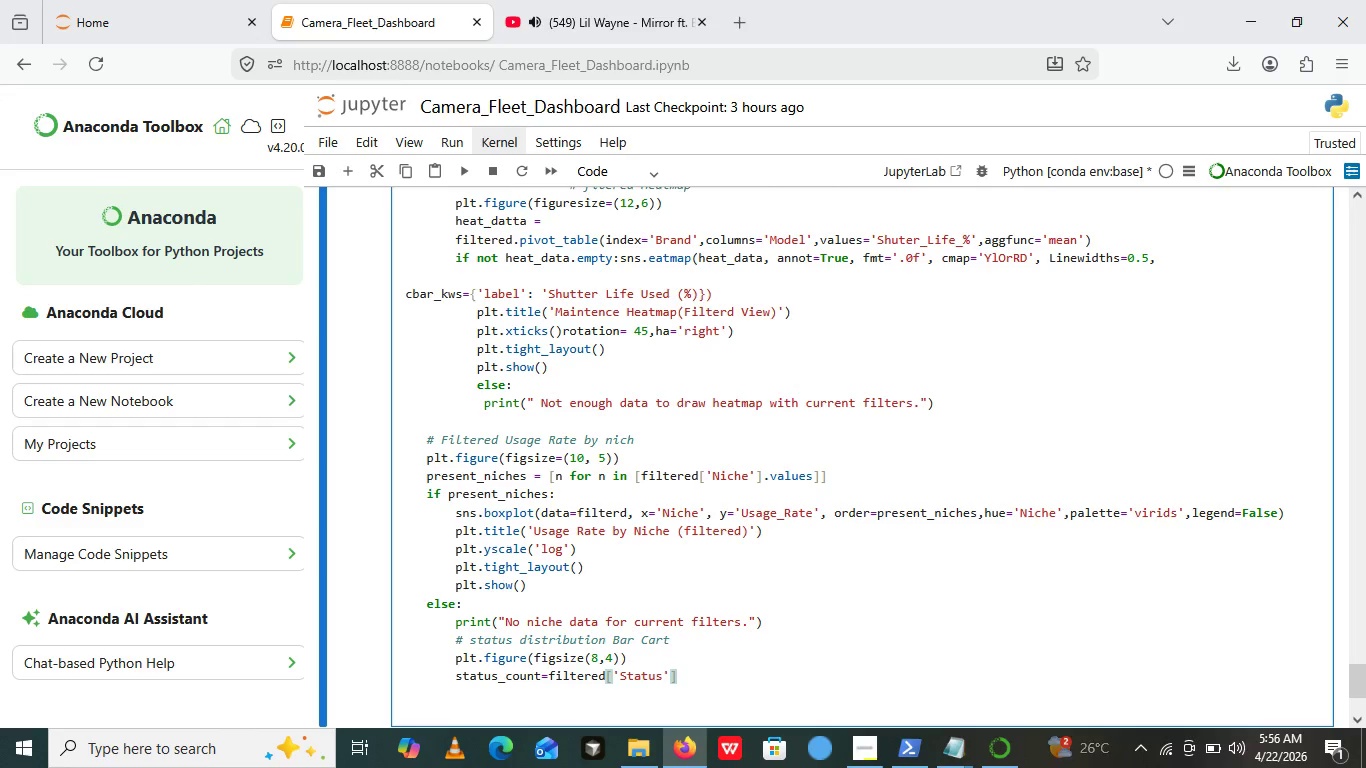 
key(ArrowRight)
 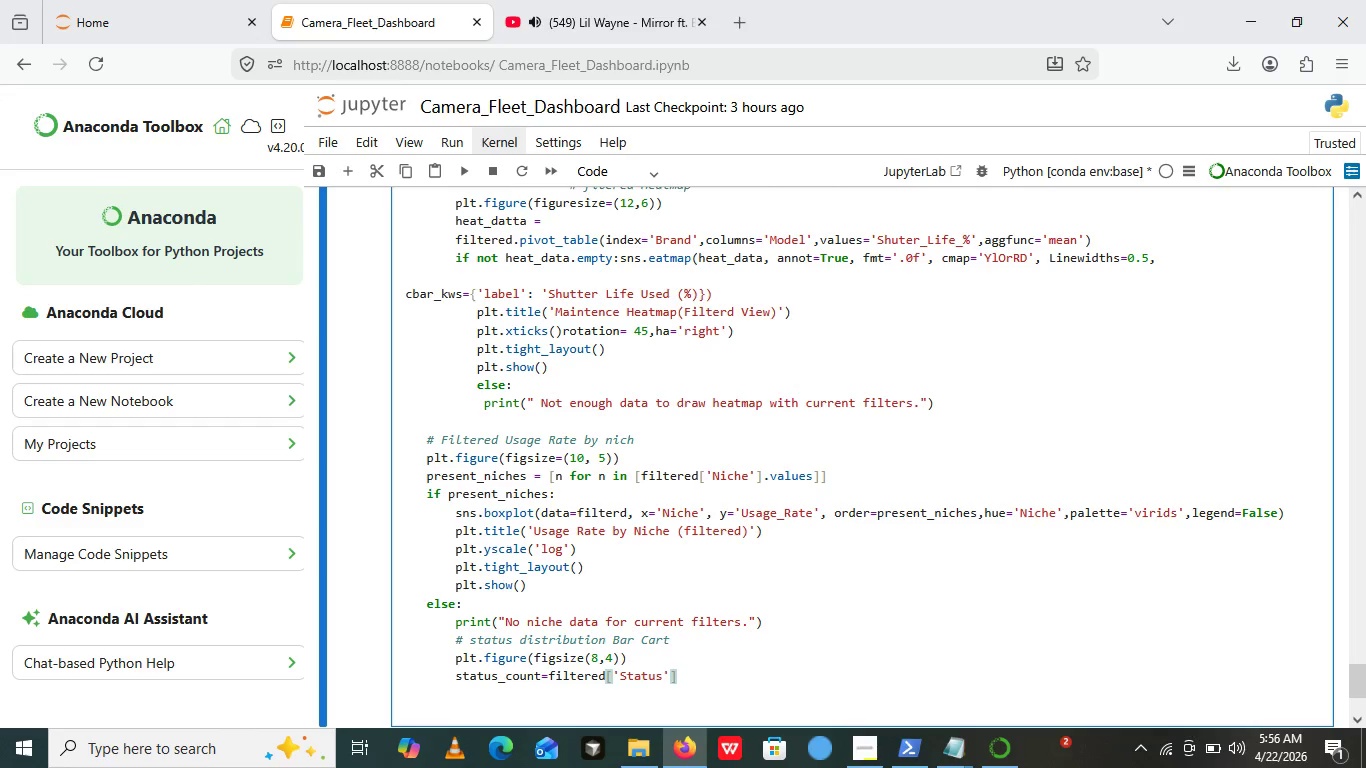 
type(.value_count())
 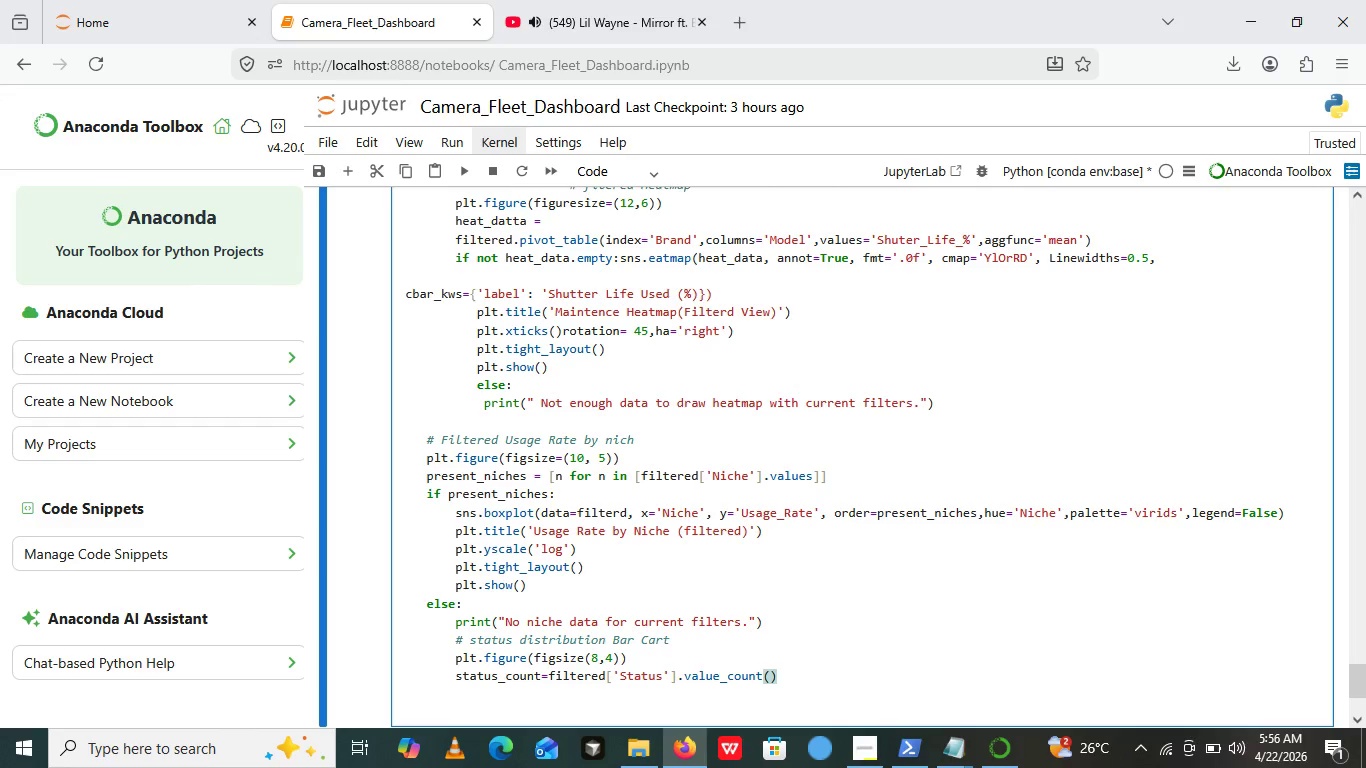 
key(Enter)
 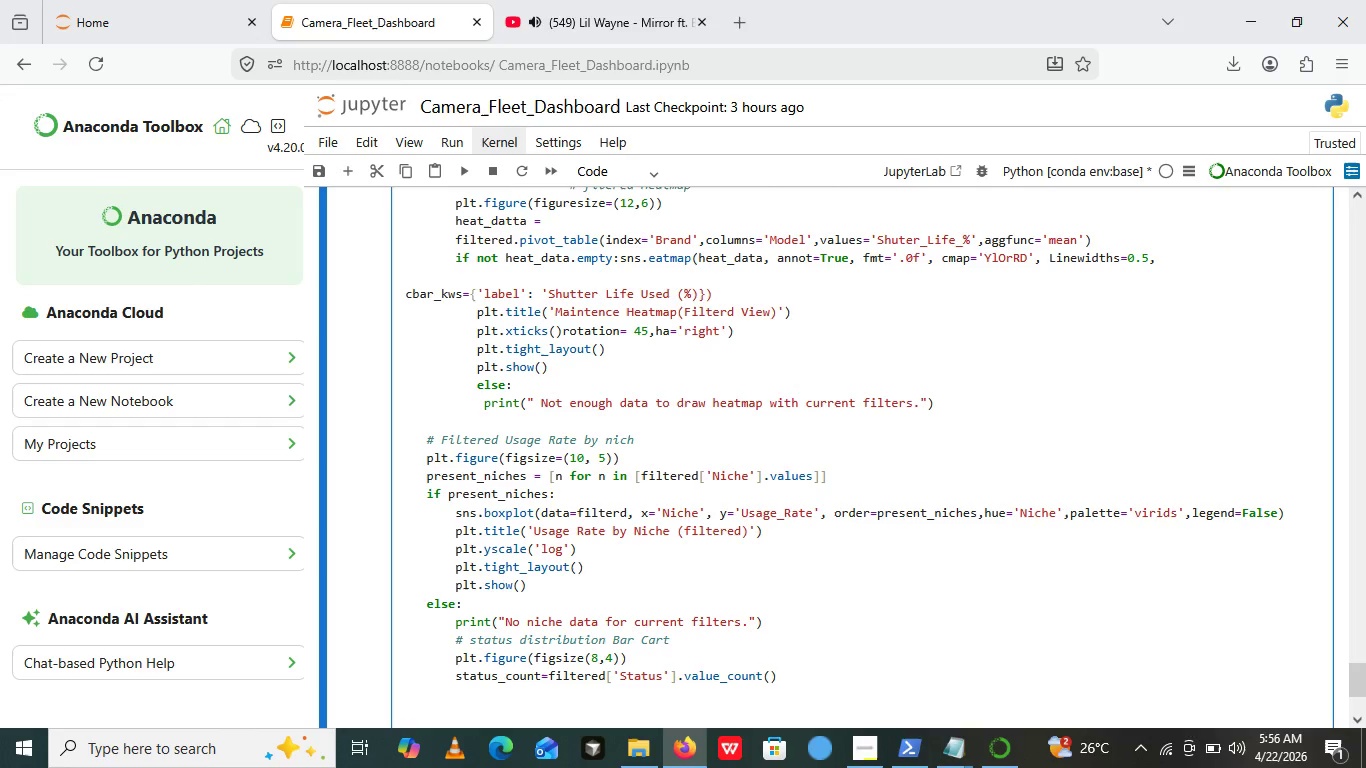 
type(color_ma)
key(Backspace)
type(p)
key(Backspace)
type(ap = {})
 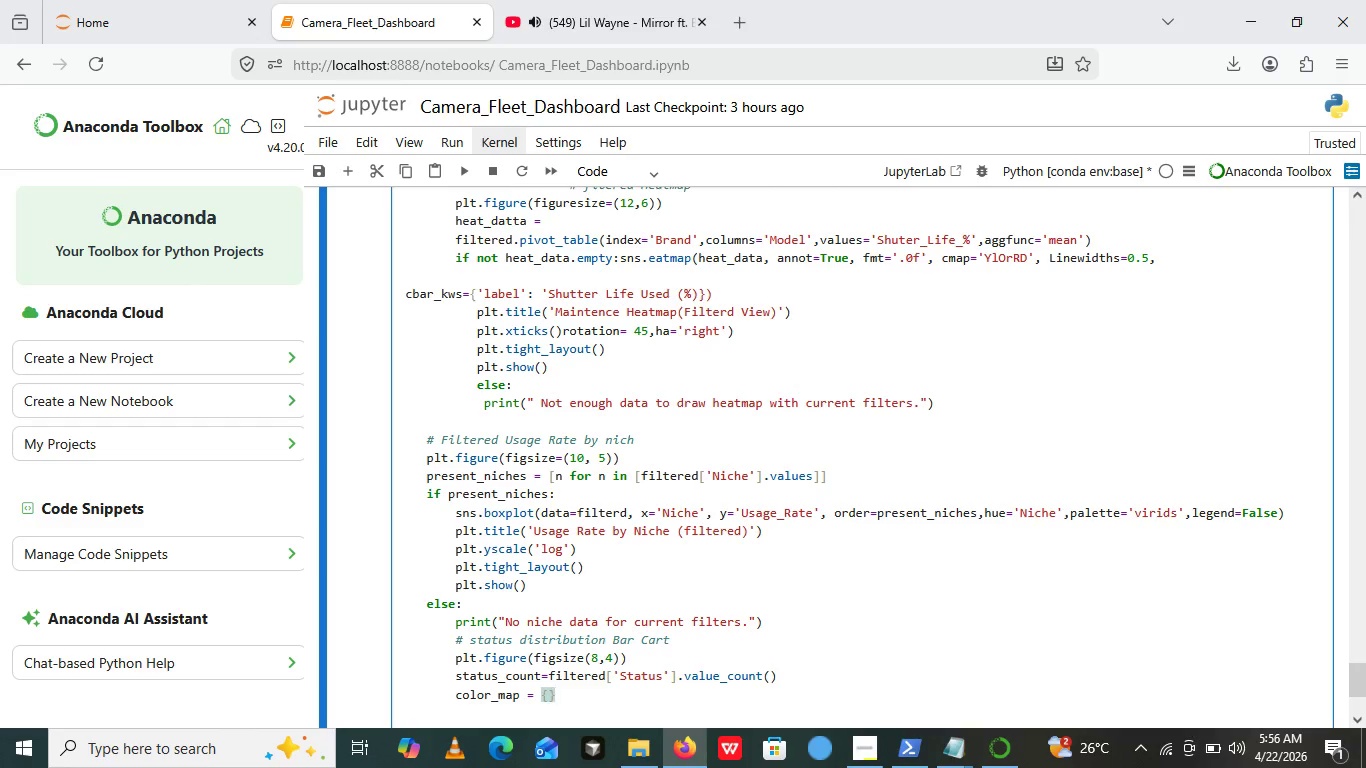 
key(ArrowLeft)
 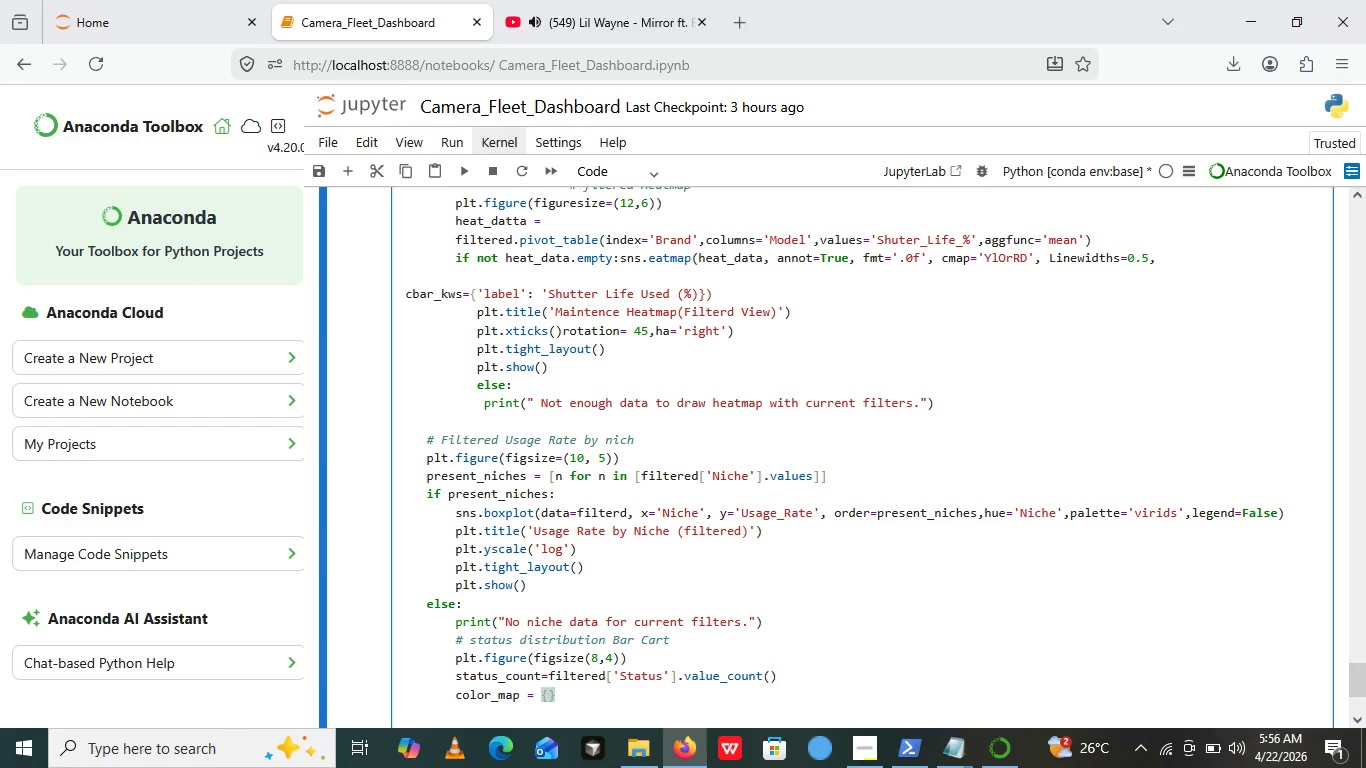 
key(Quote)
 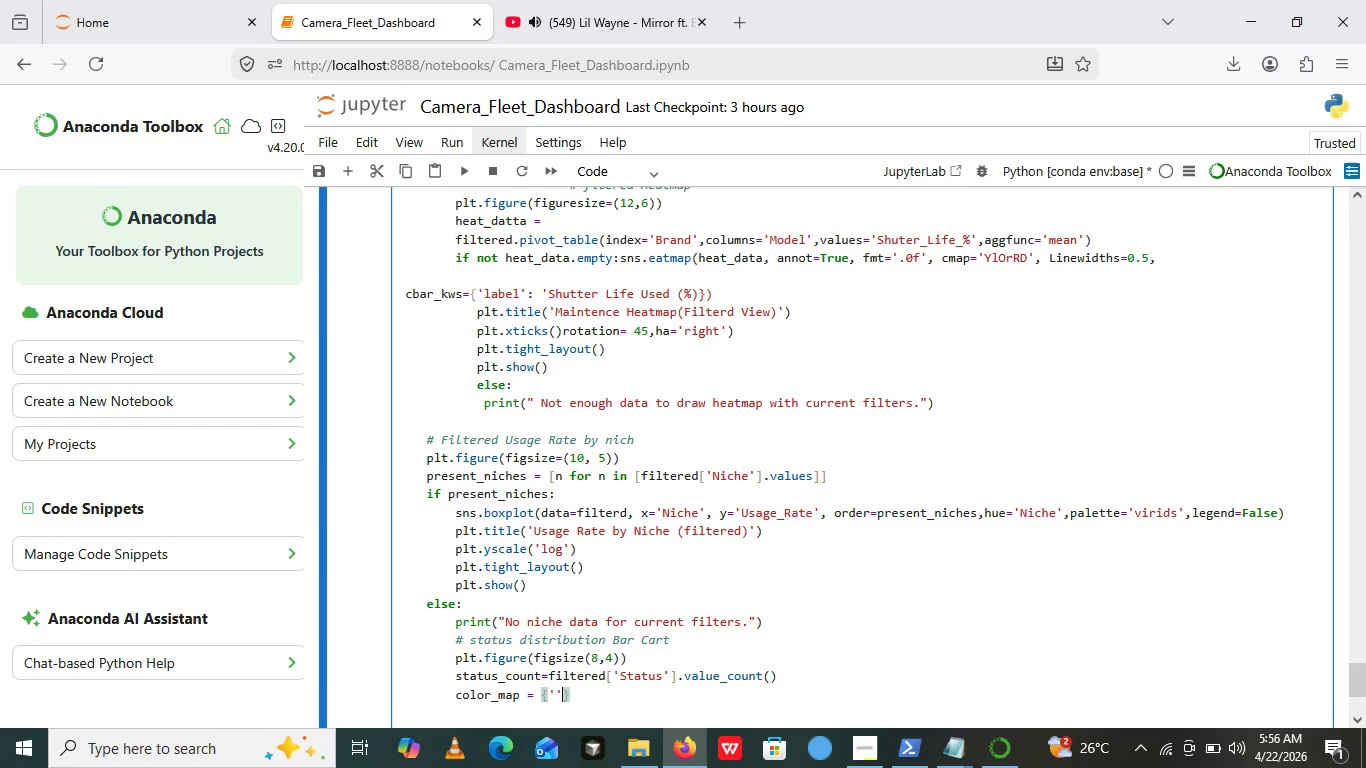 
key(Quote)
 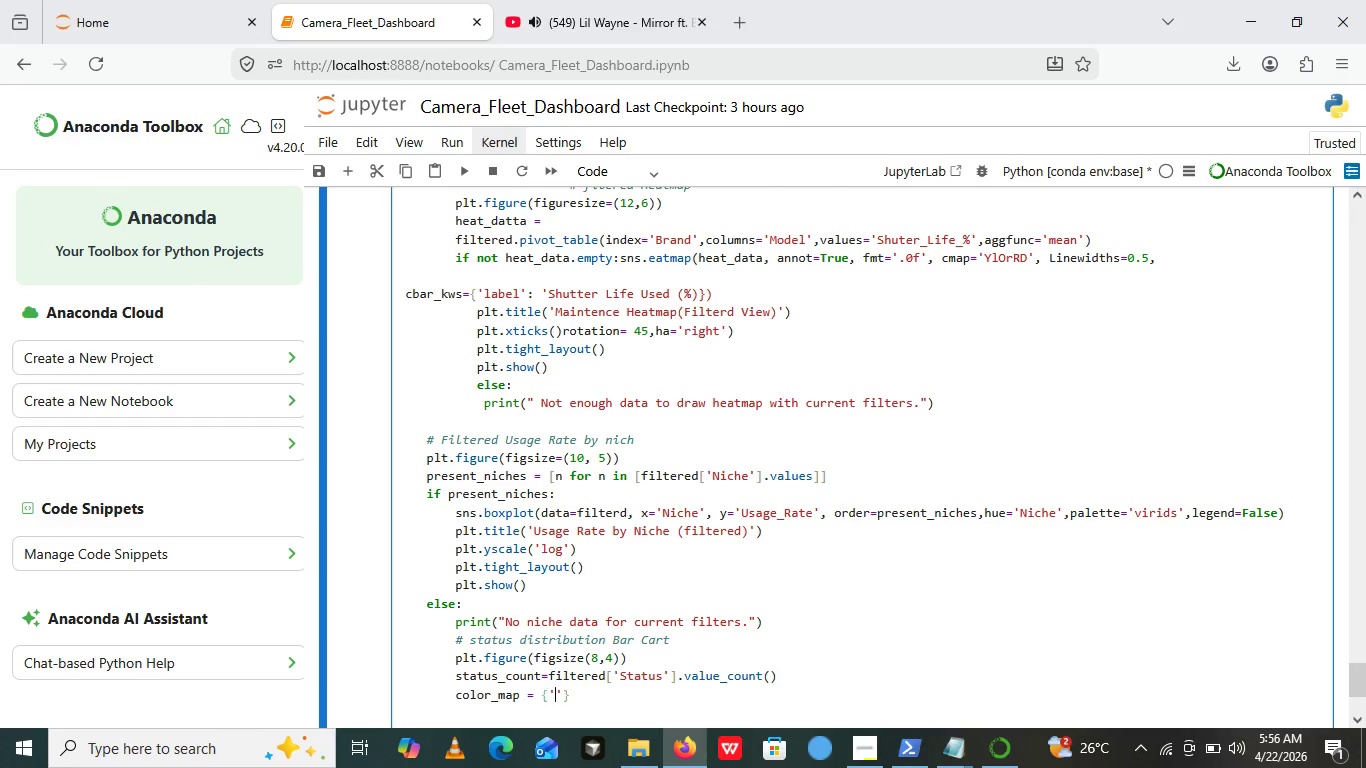 
key(ArrowLeft)
 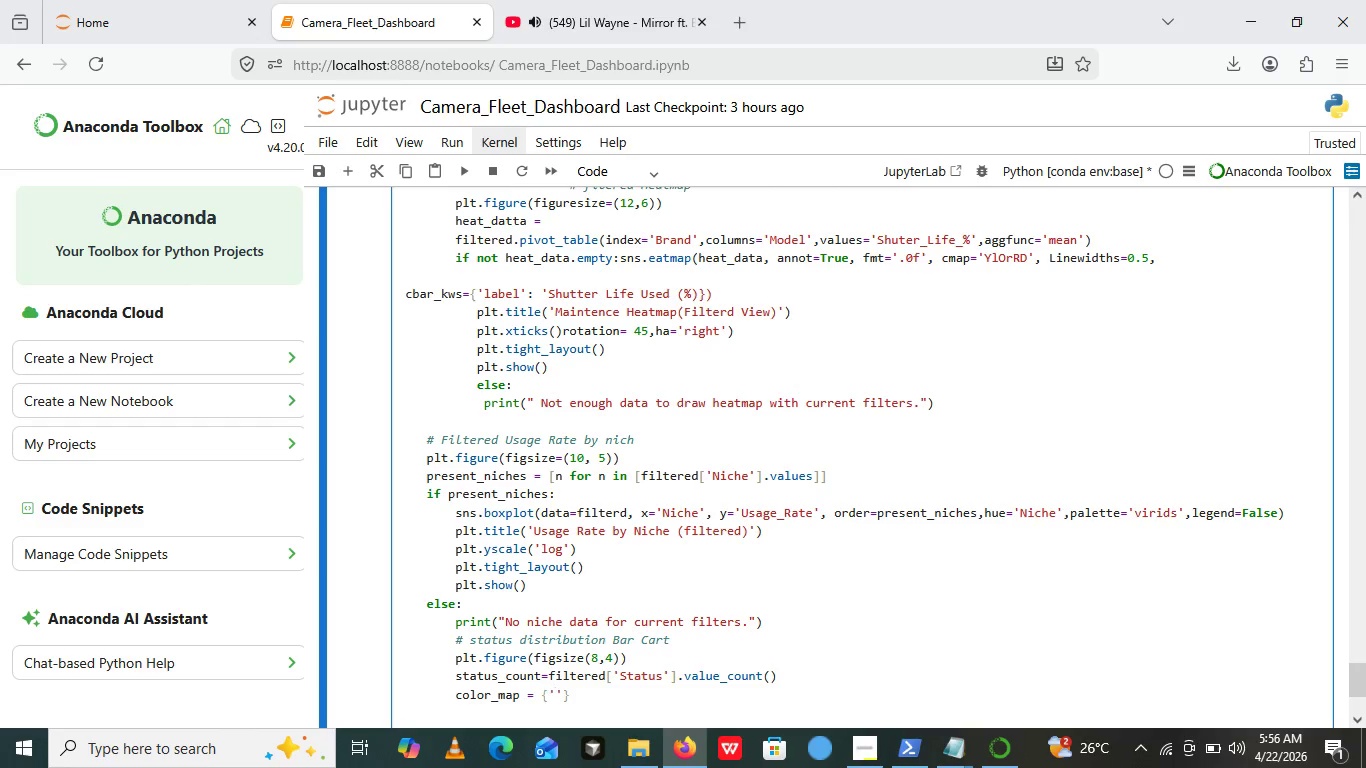 
type(critical)
 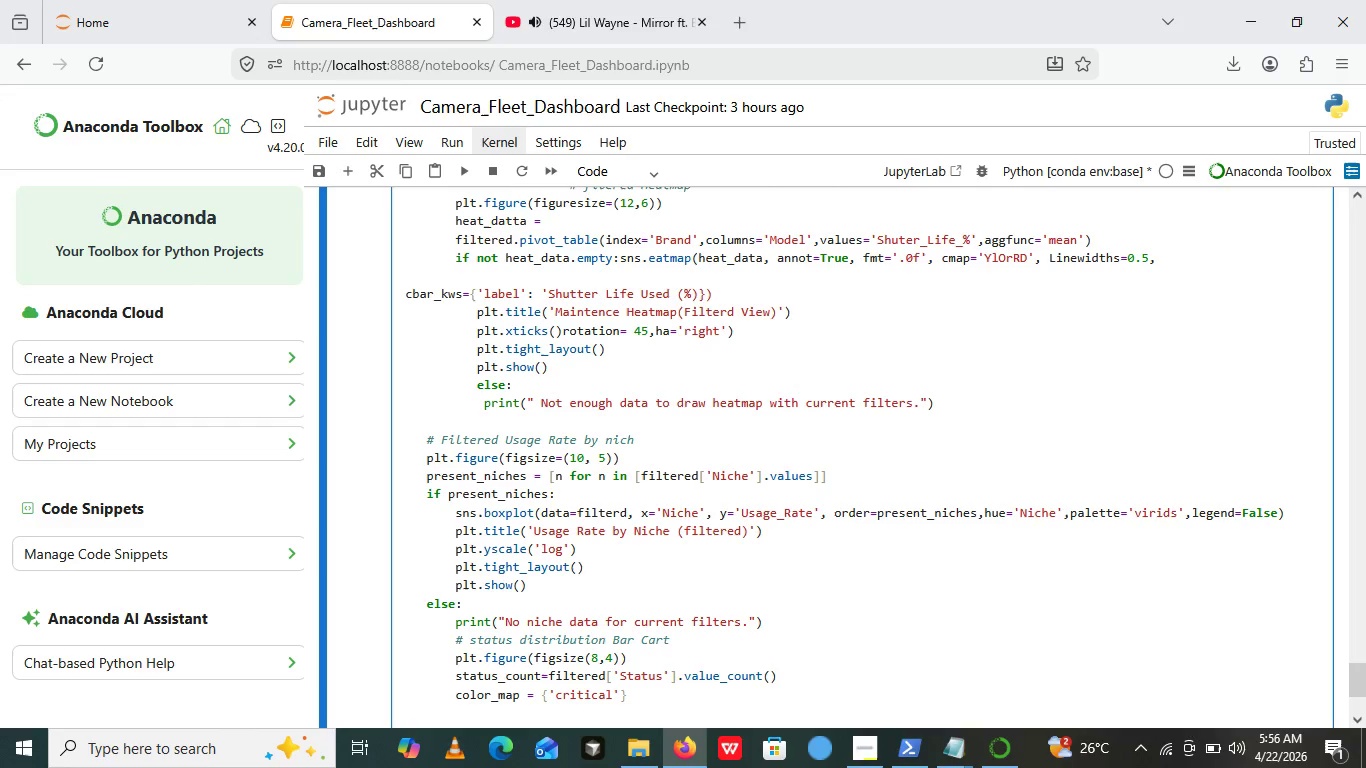 
key(ArrowRight)
 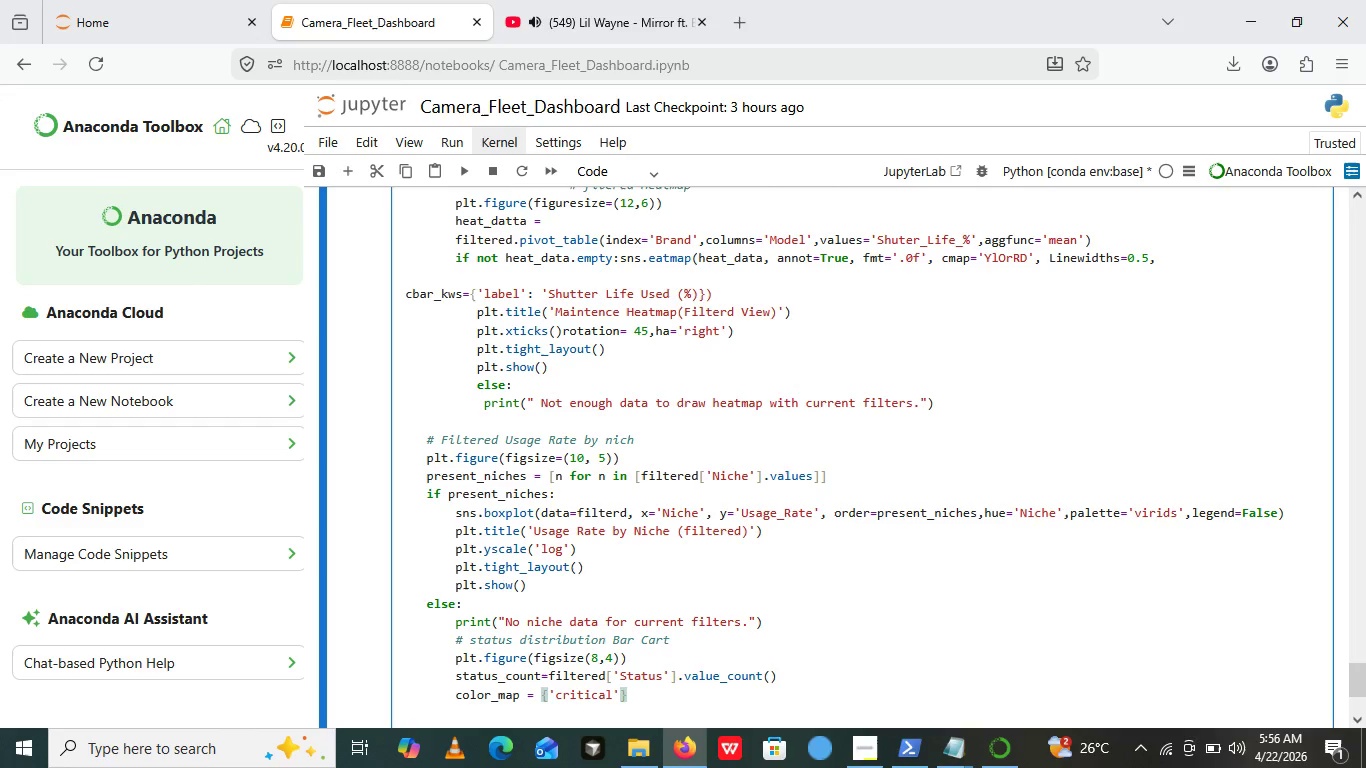 
key(Shift+Semicolon)
 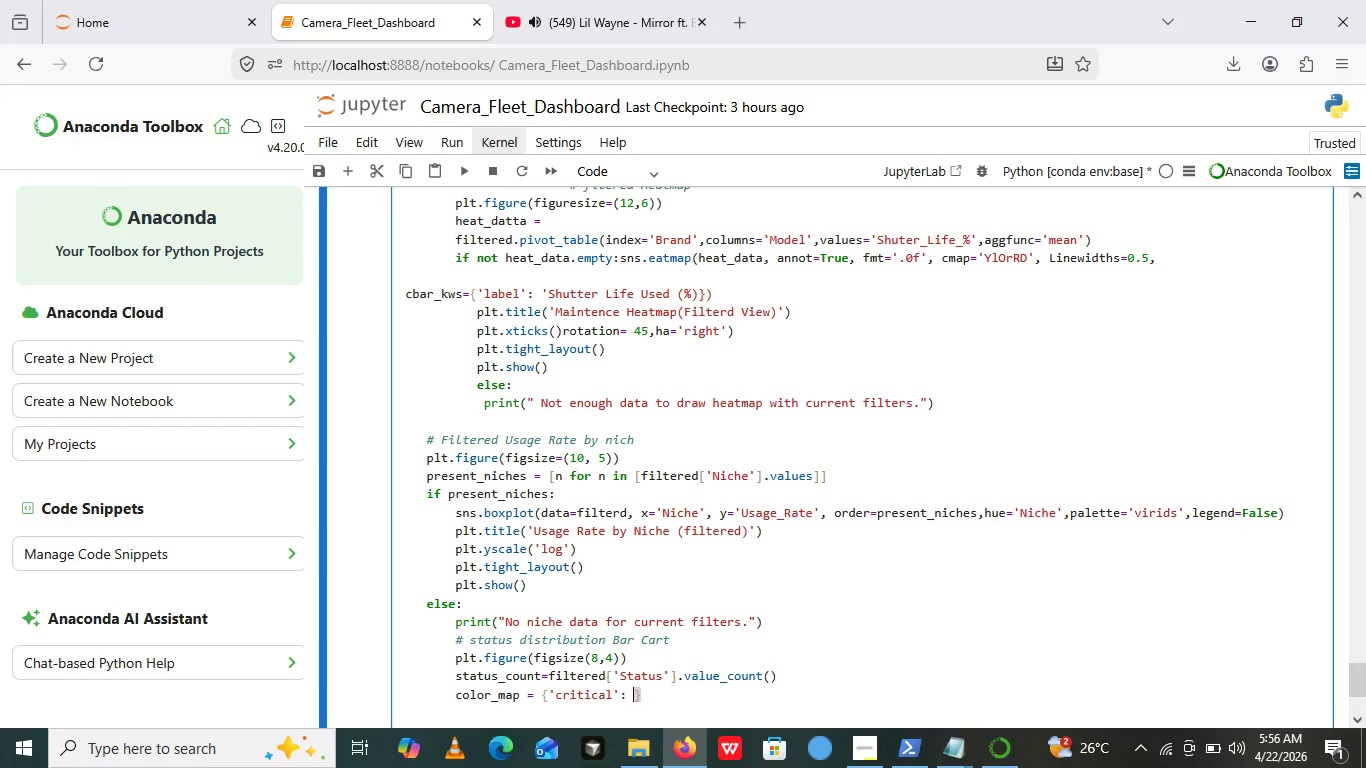 
key(Space)
 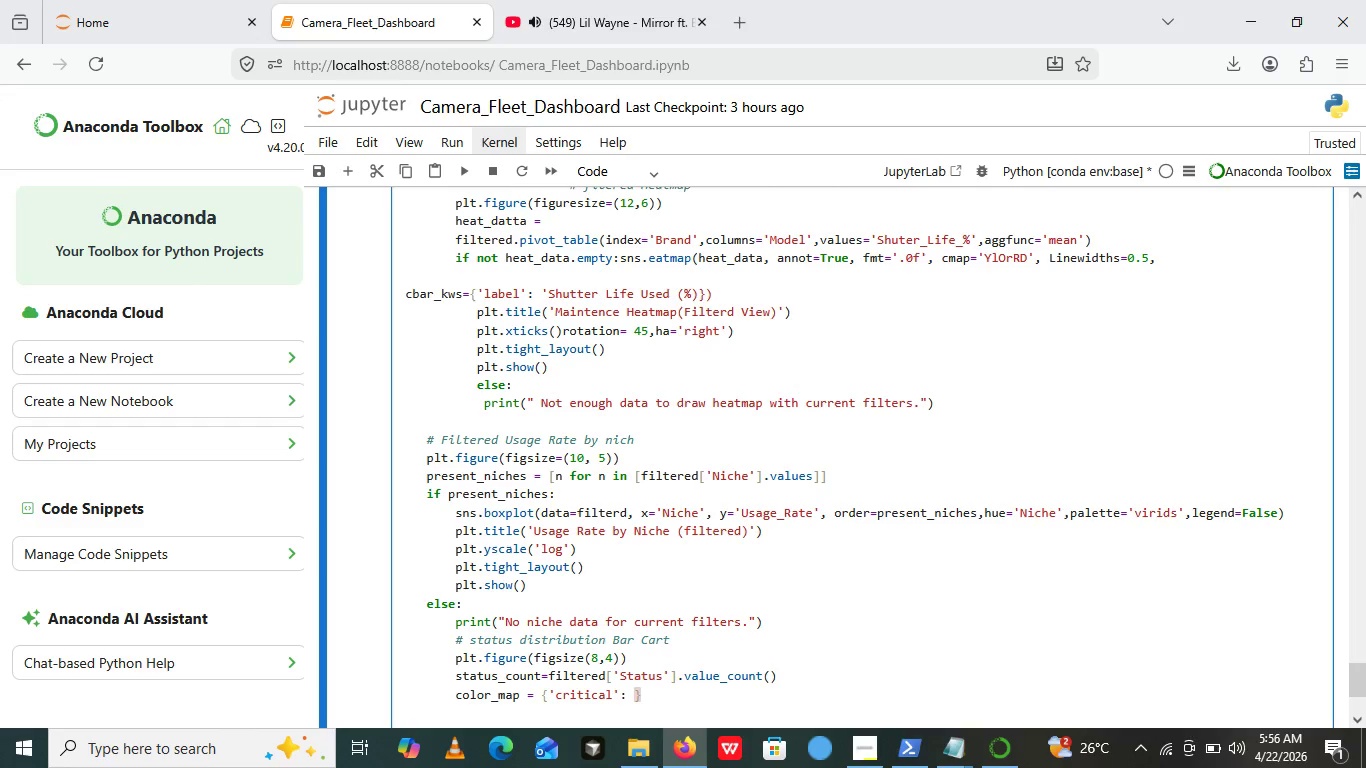 
key(Quote)
 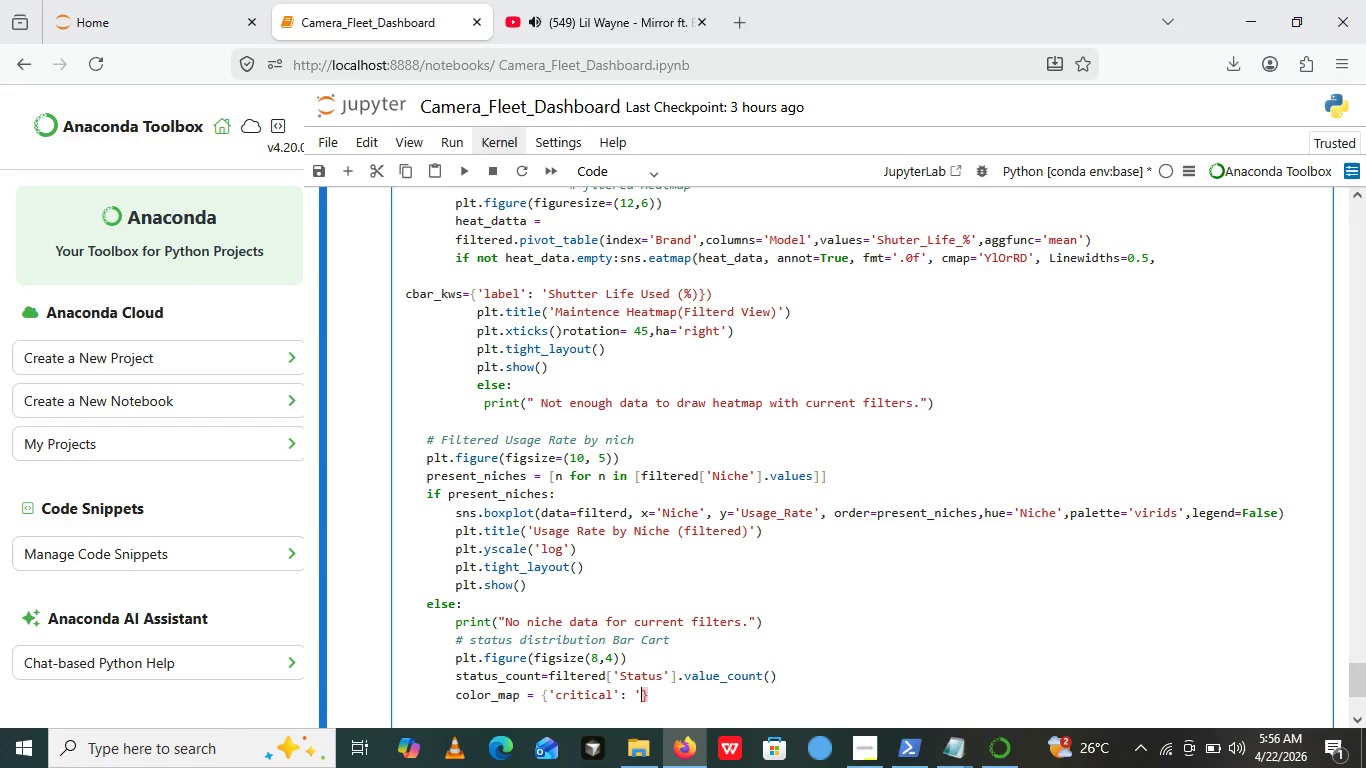 
key(Quote)
 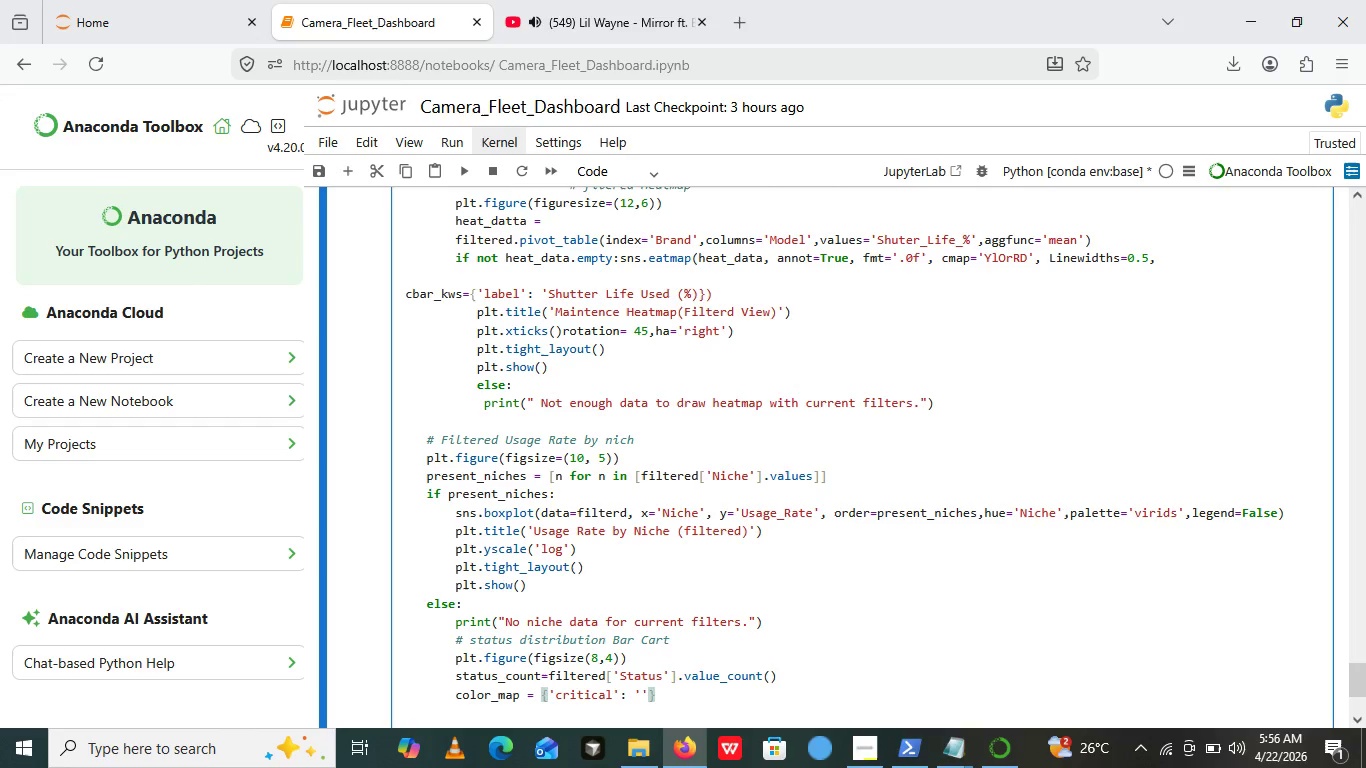 
key(ArrowLeft)
 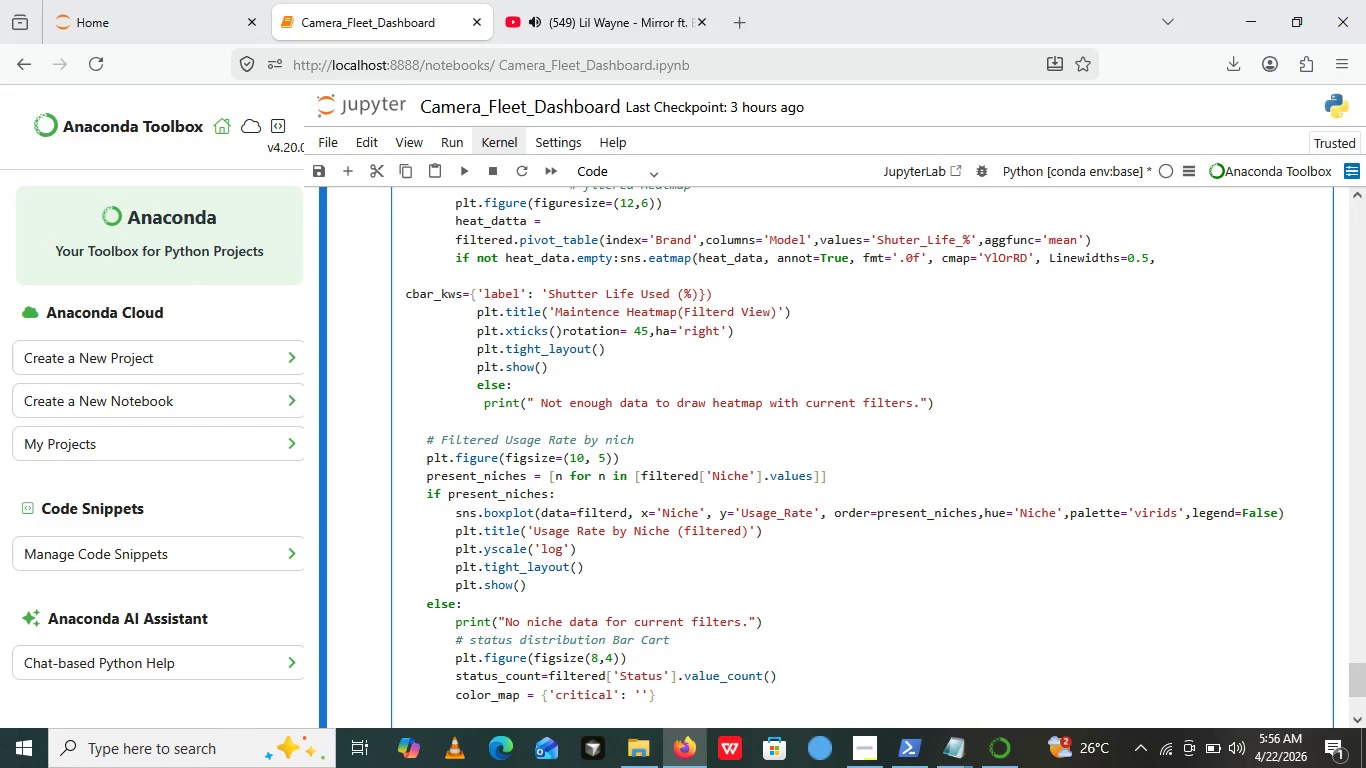 
type(red)
 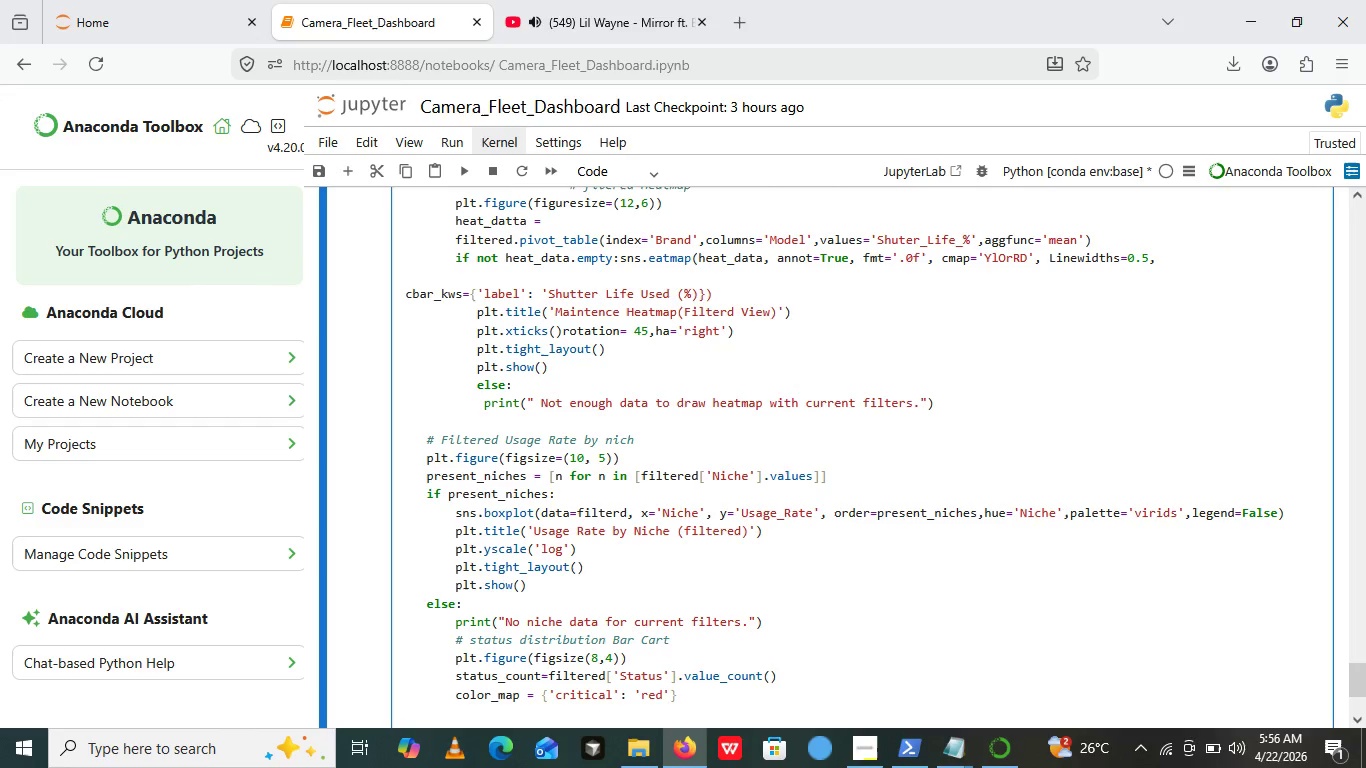 
key(ArrowRight)
 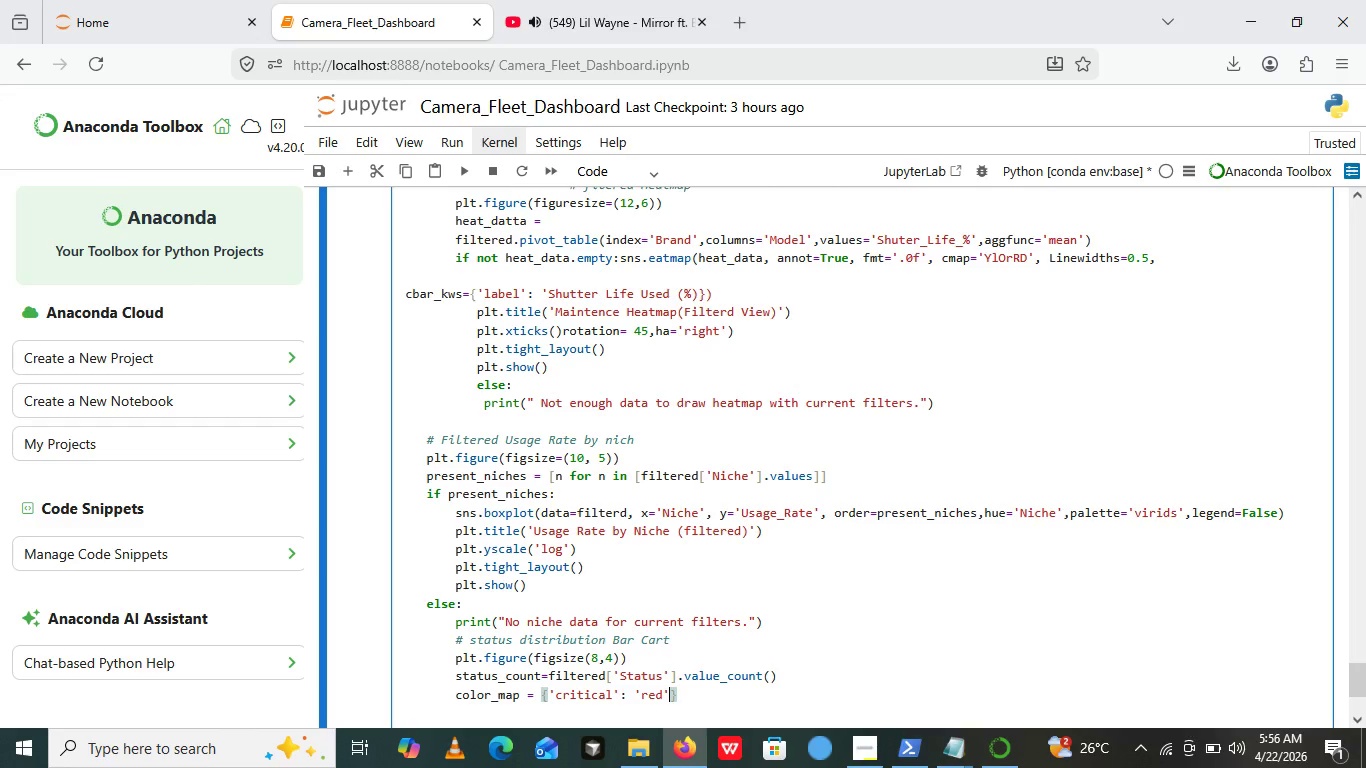 
key(Comma)
 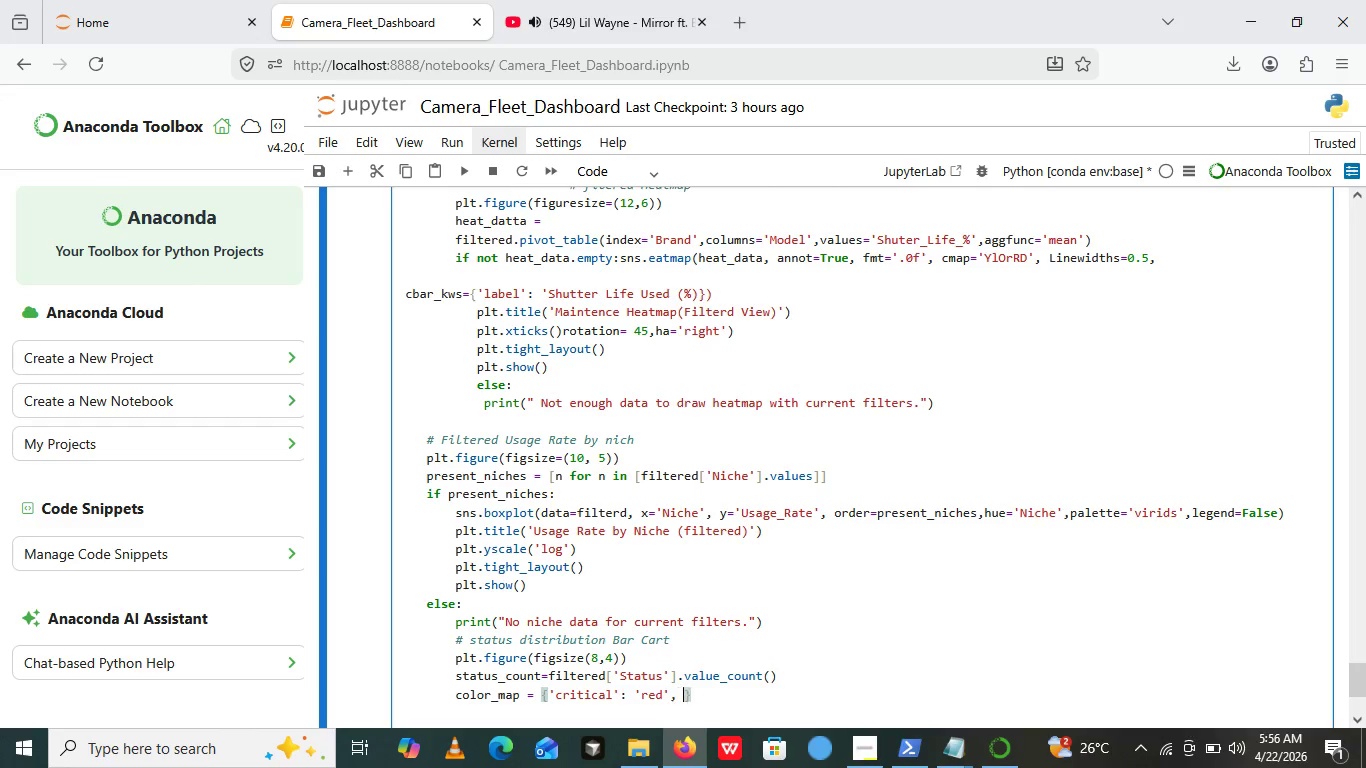 
key(Space)
 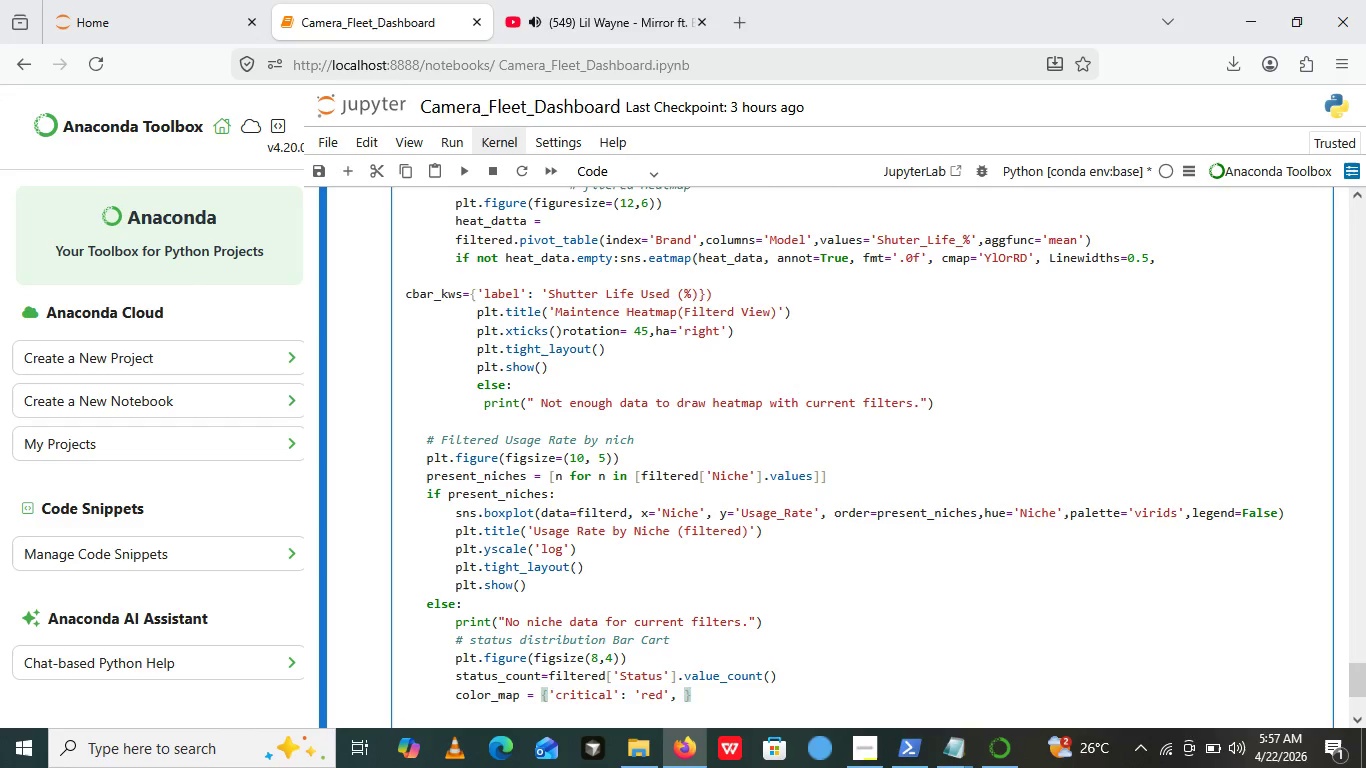 
key(Quote)
 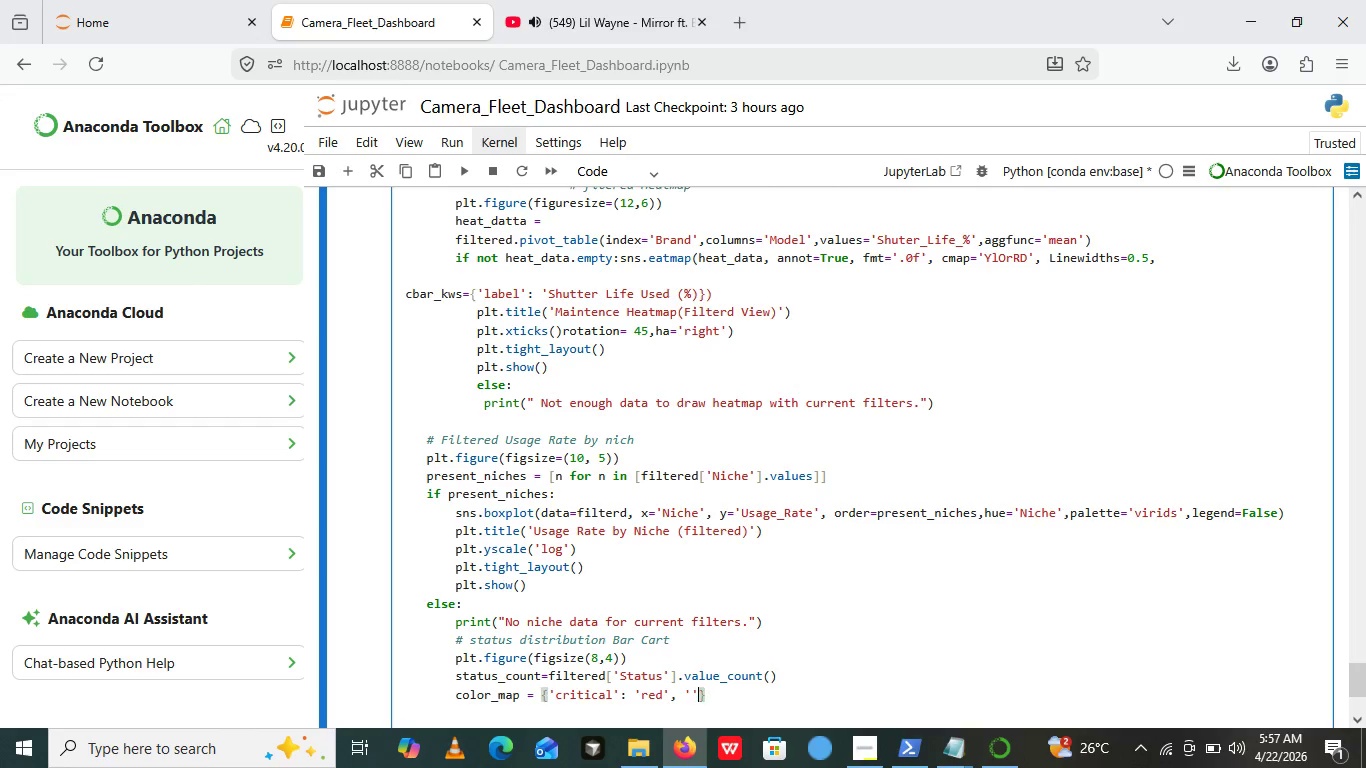 
key(Quote)
 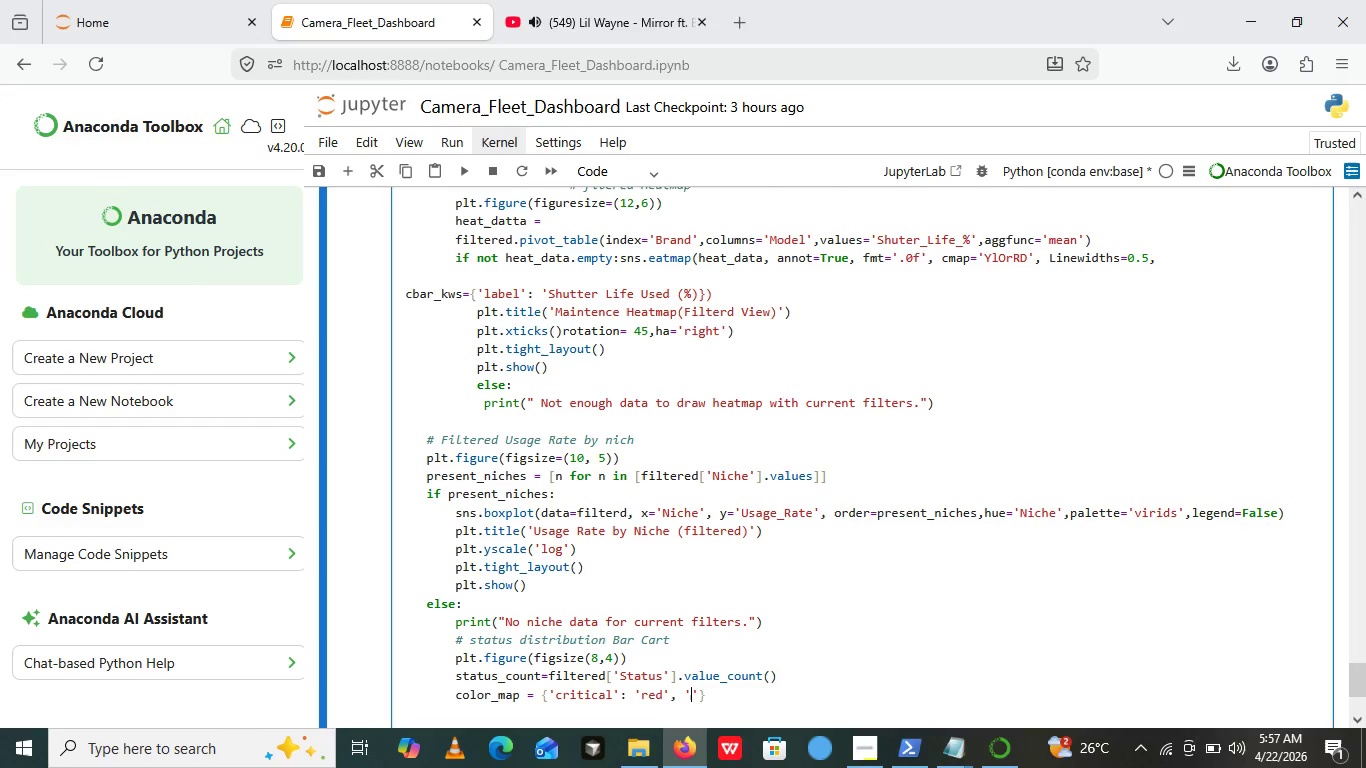 
key(ArrowLeft)
 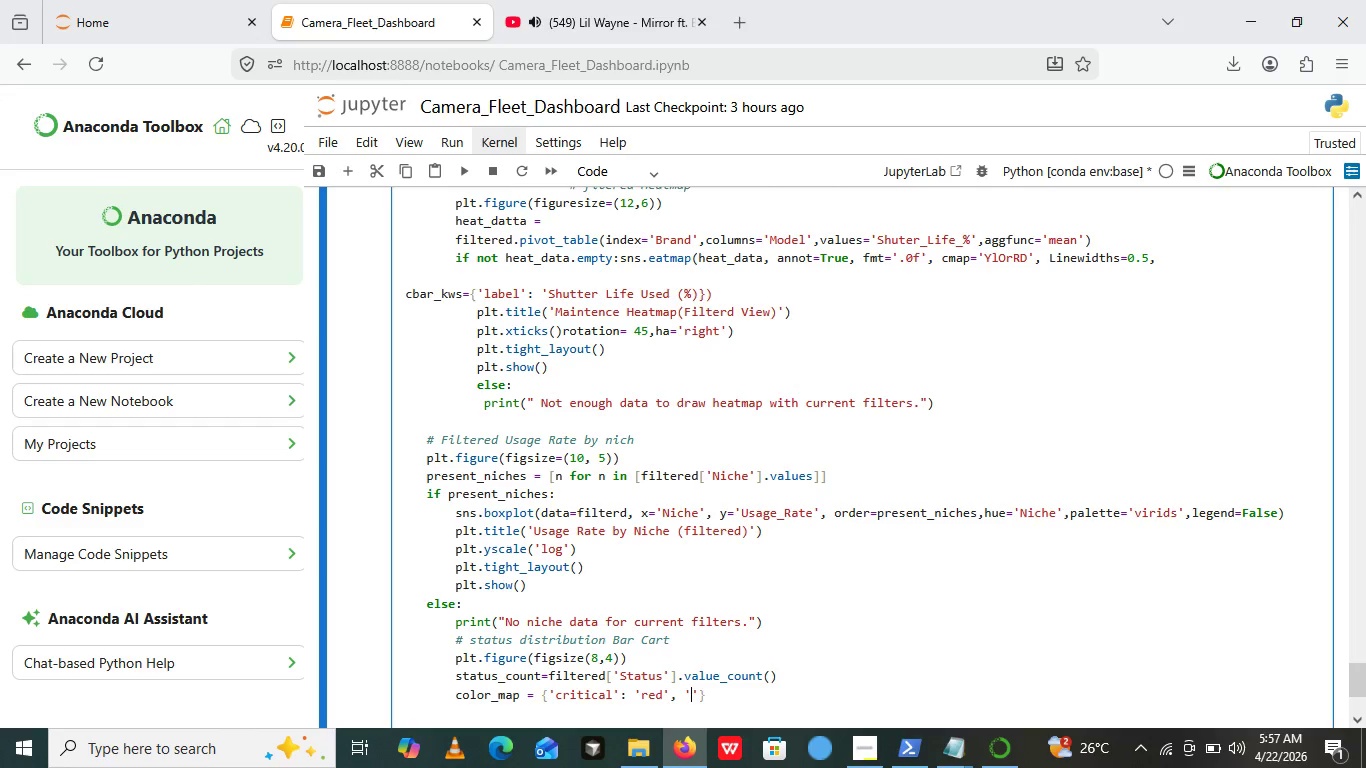 
type(Maintenance due)
key(Backspace)
key(Backspace)
key(Backspace)
type(Due)
 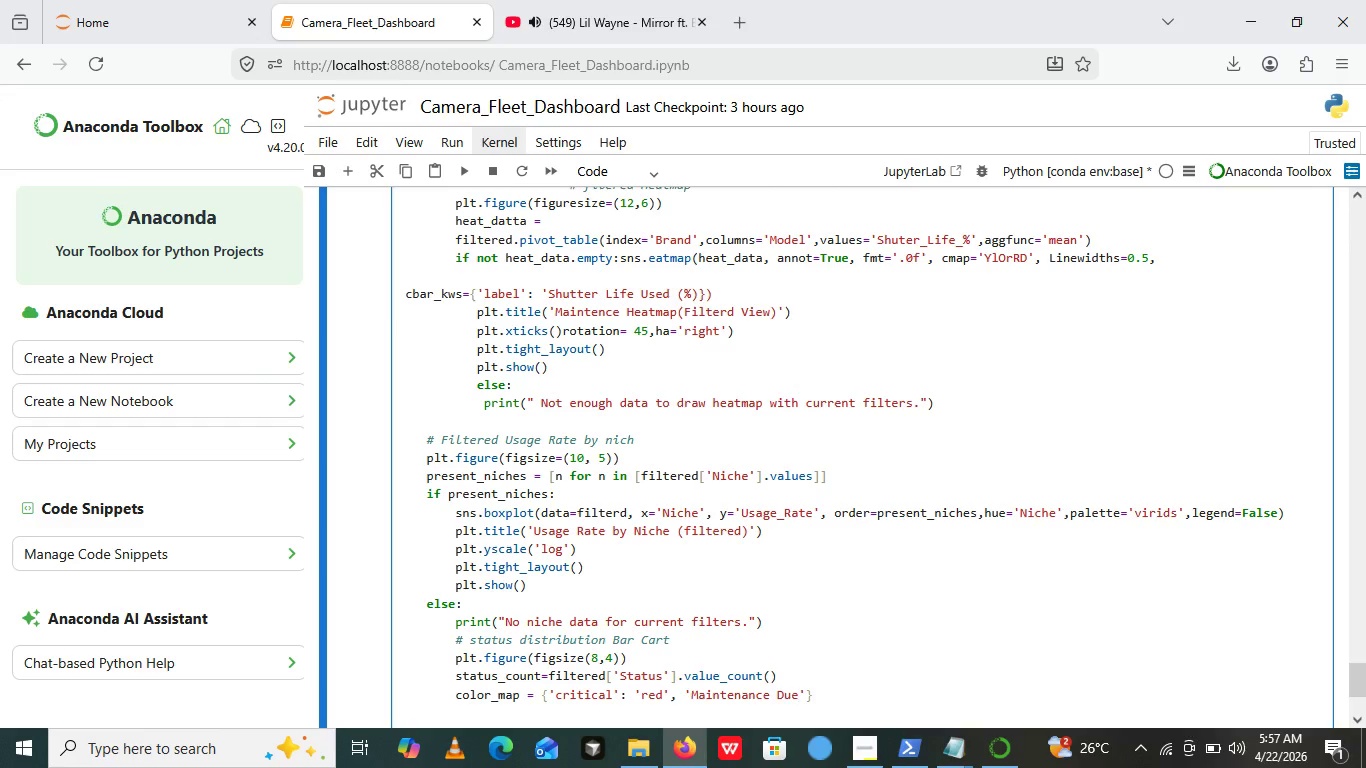 
key(ArrowRight)
 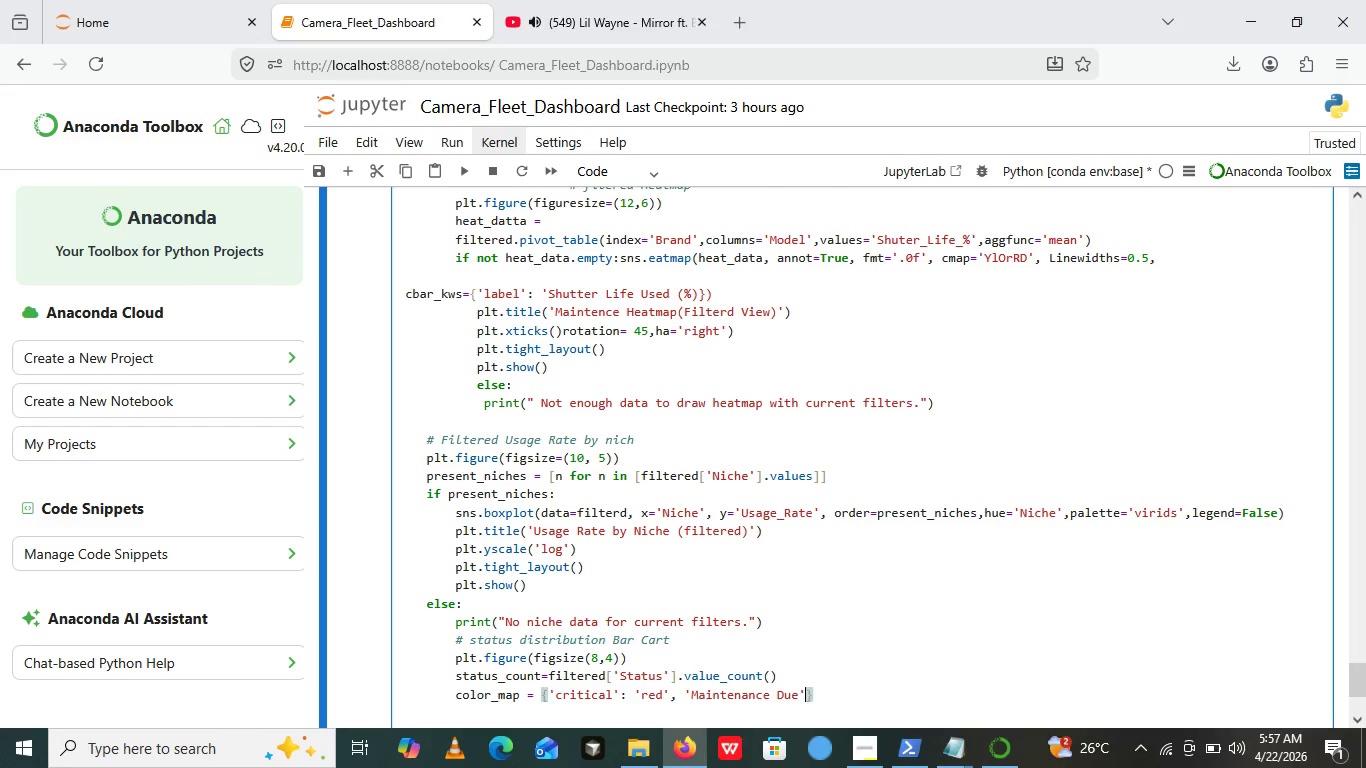 
key(Shift+Semicolon)
 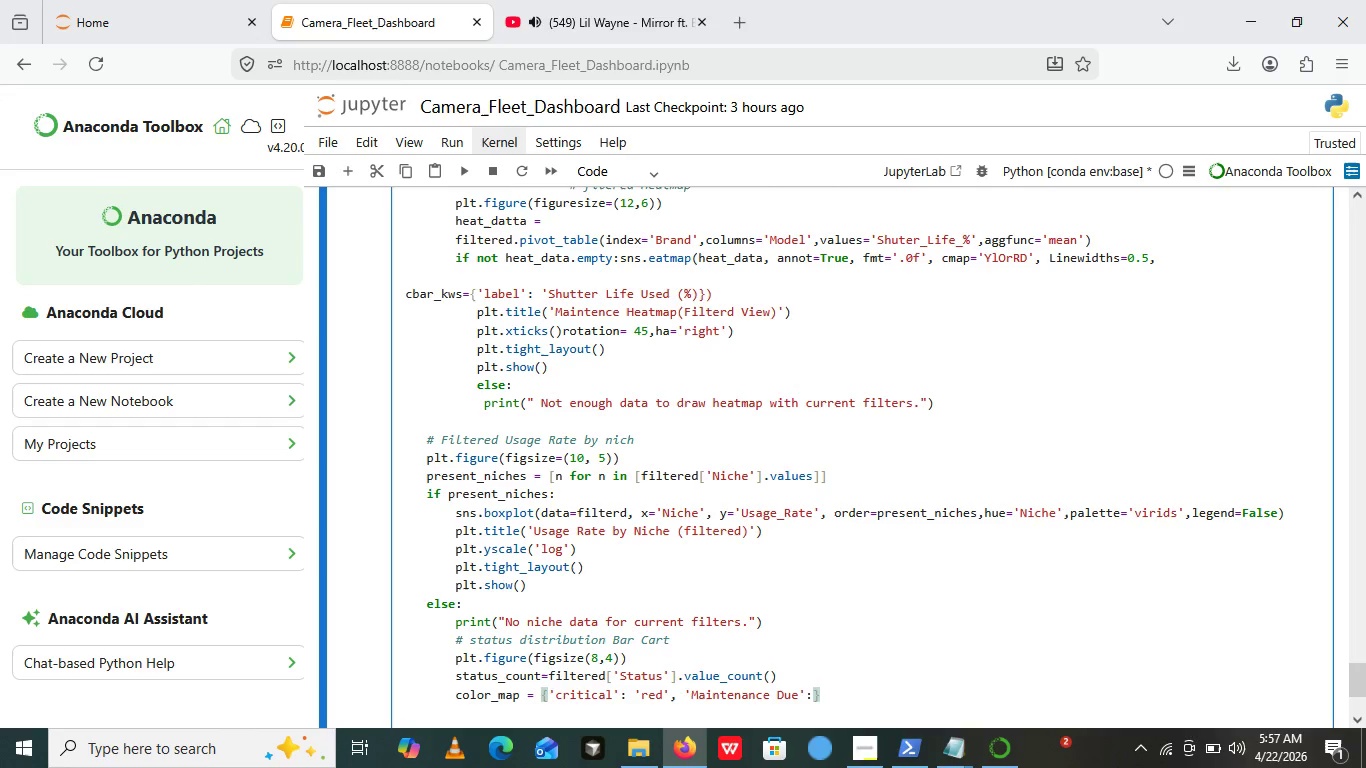 
key(Quote)
 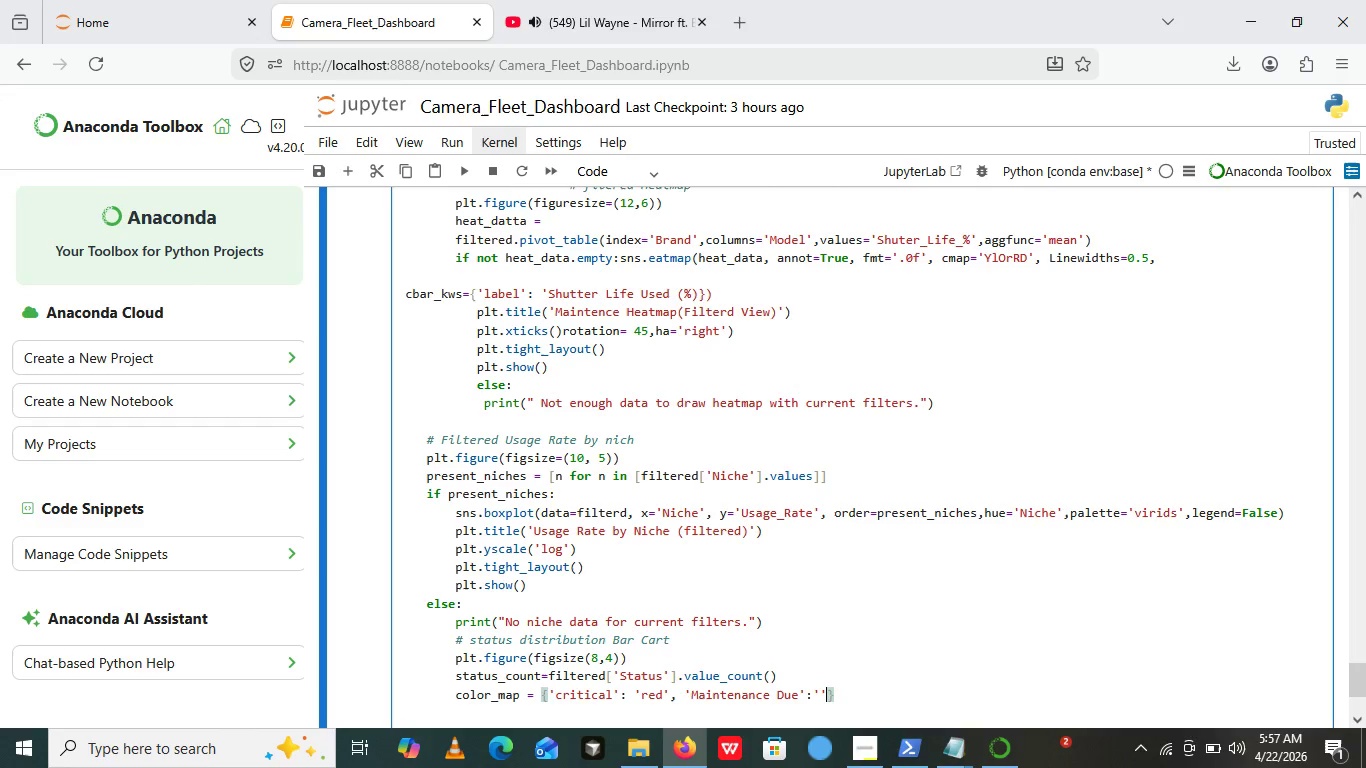 
key(Quote)
 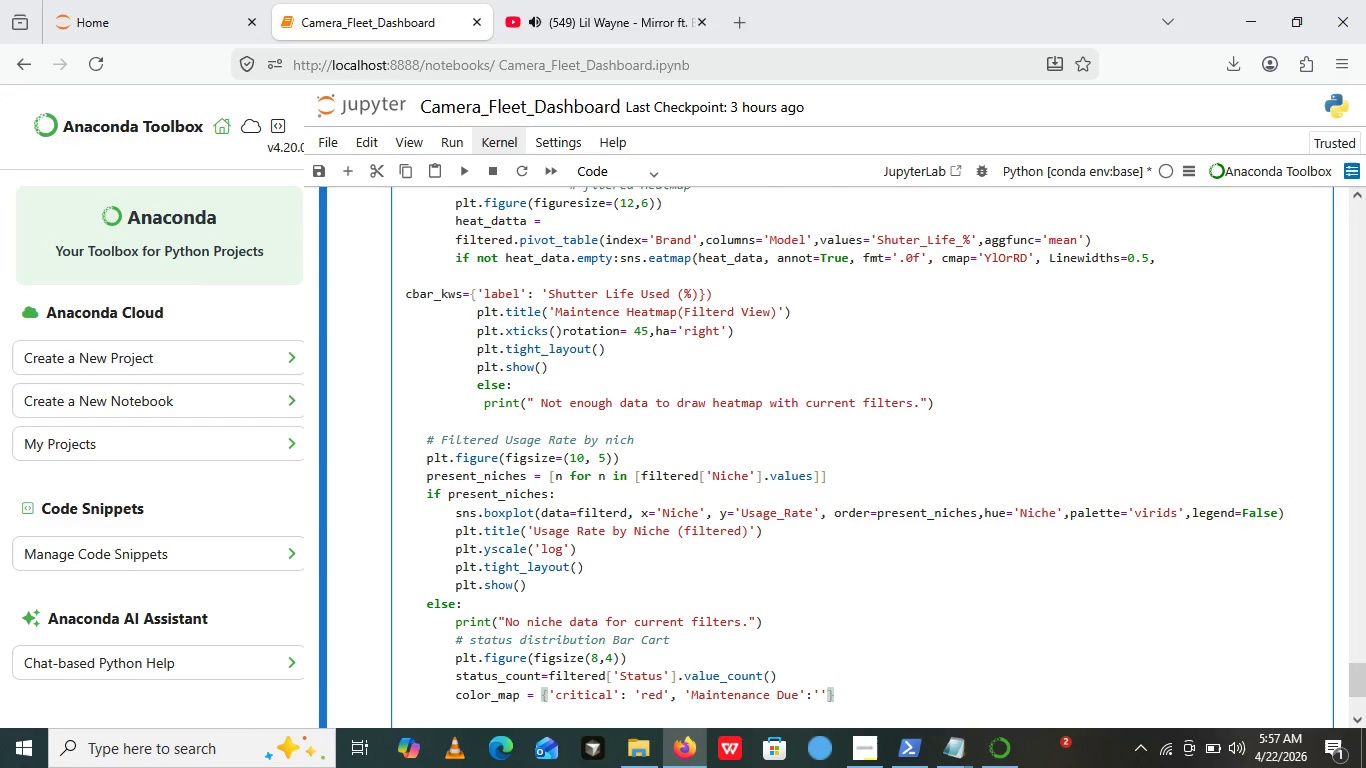 
key(ArrowLeft)
 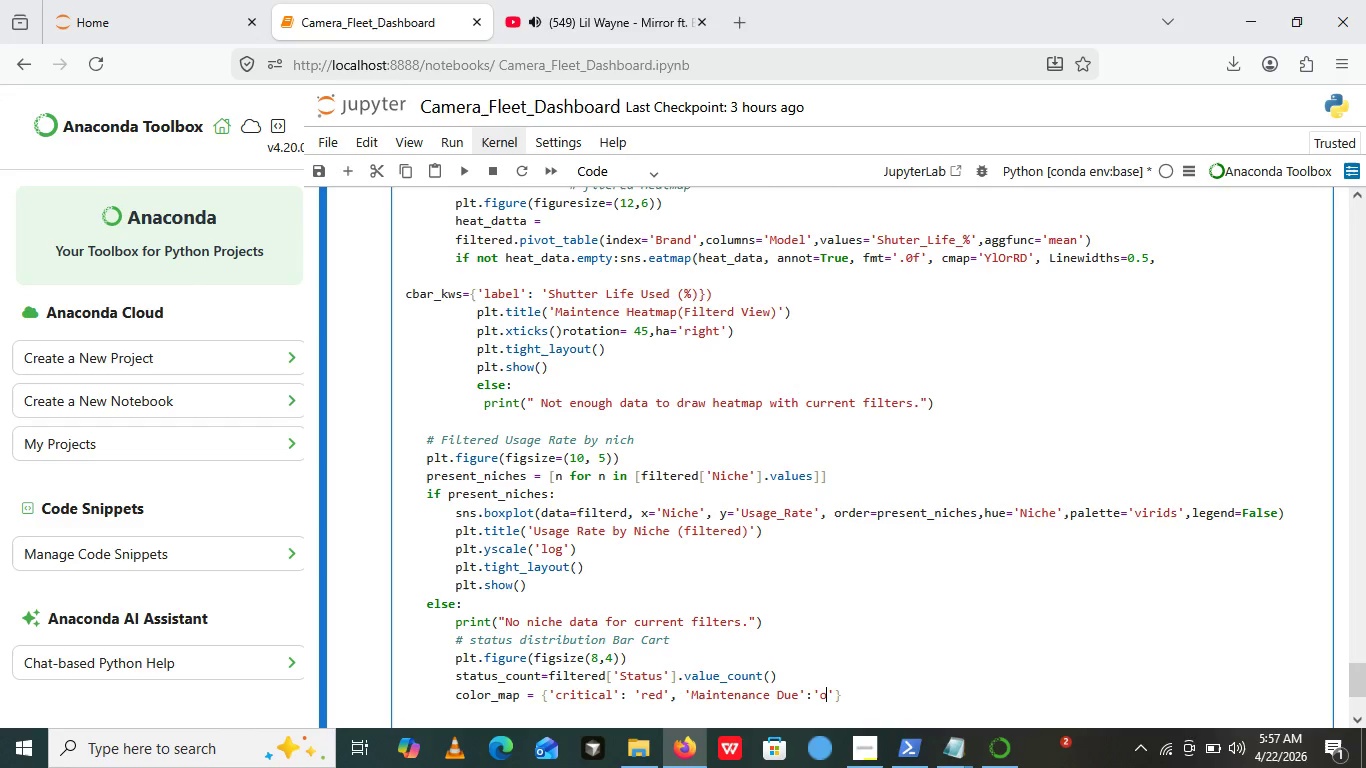 
type(orane)
 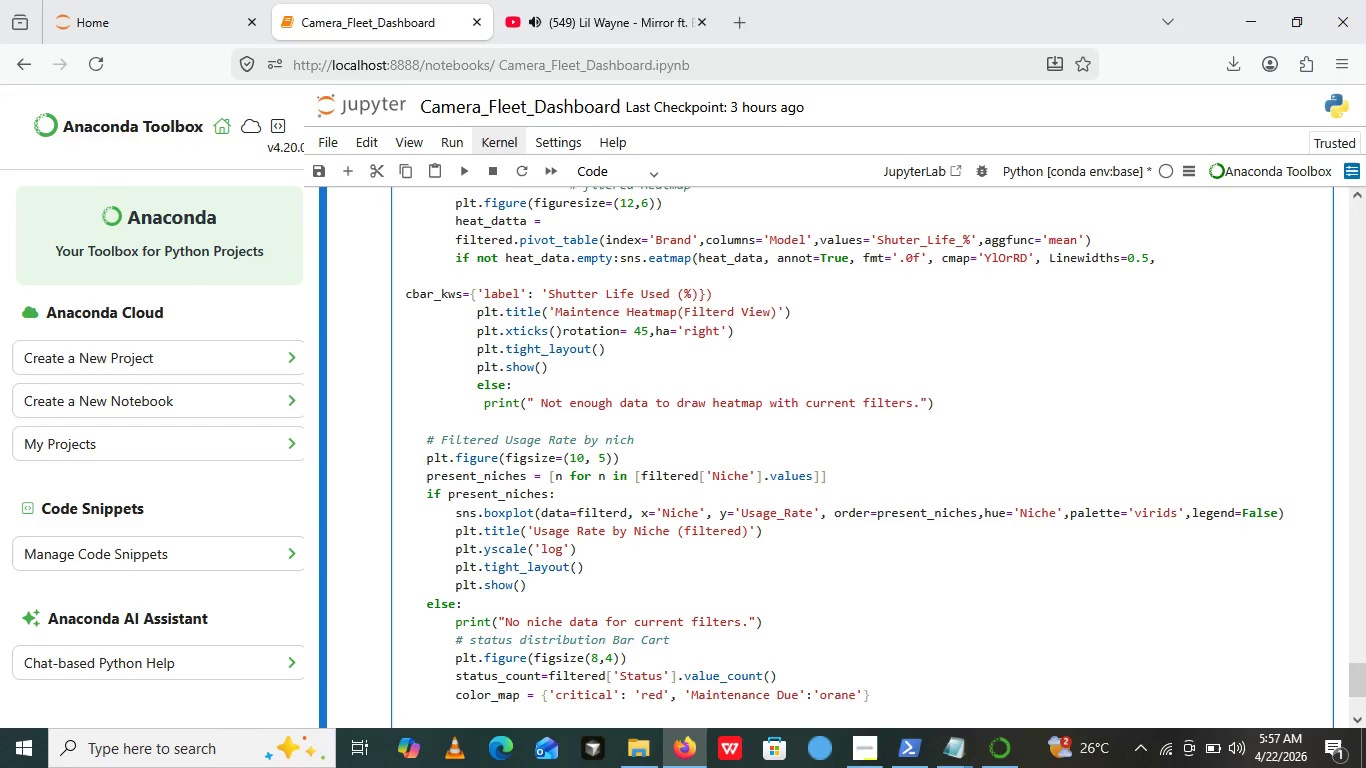 
key(ArrowRight)
 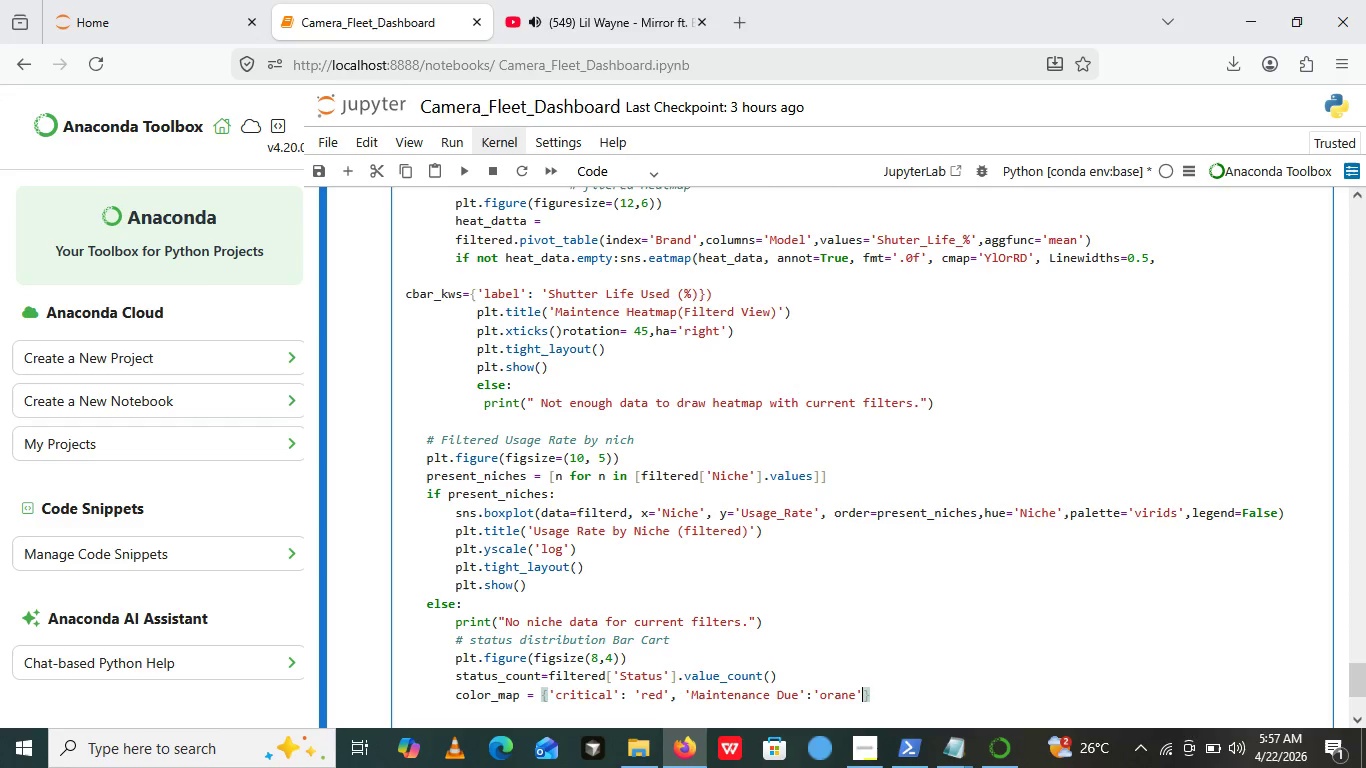 
key(ArrowLeft)
 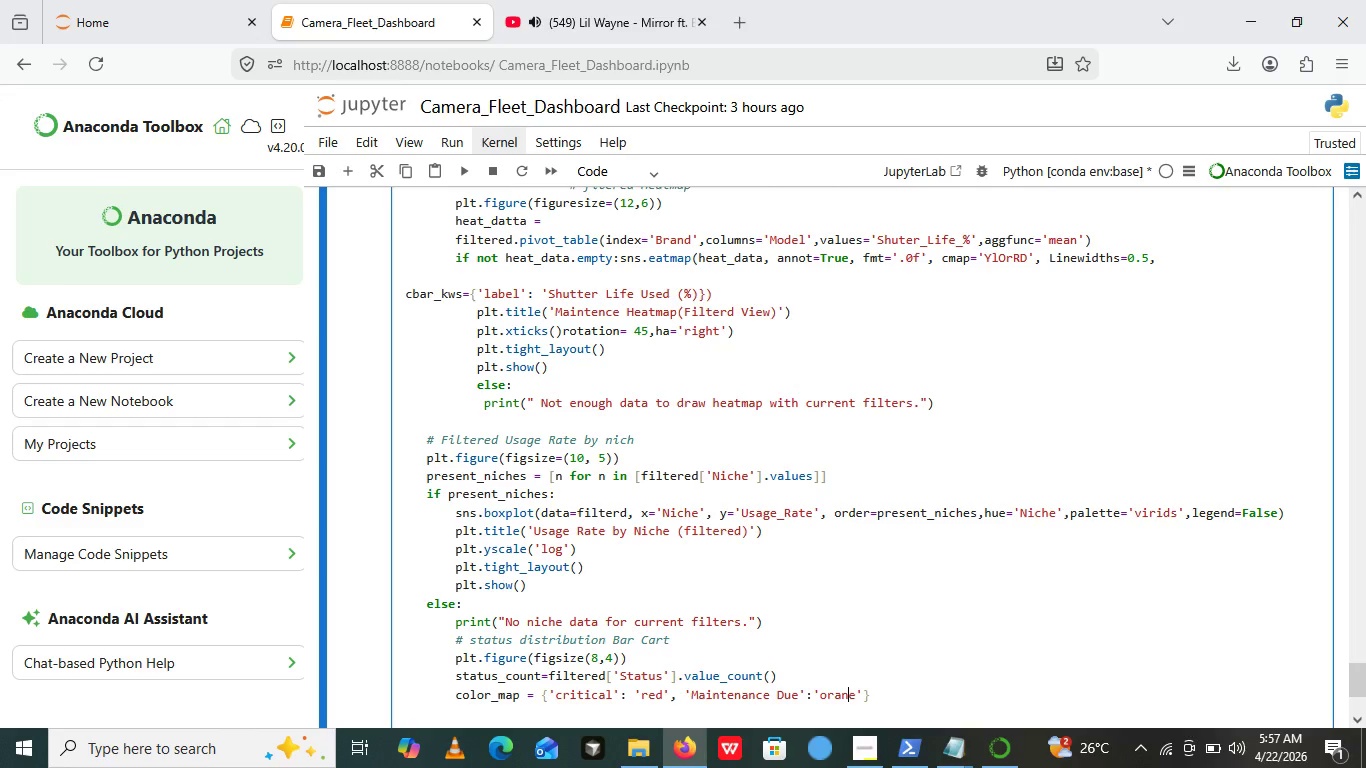 
key(ArrowLeft)
 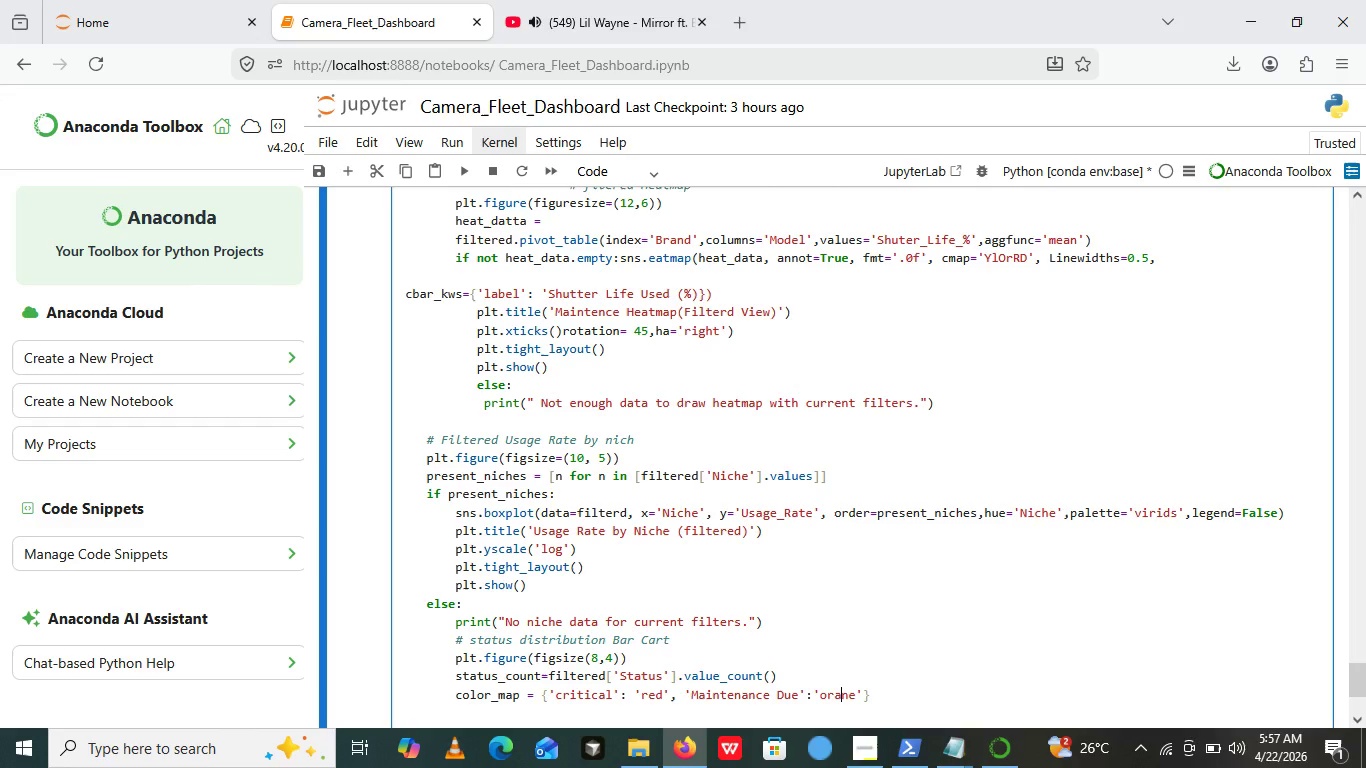 
key(ArrowLeft)
 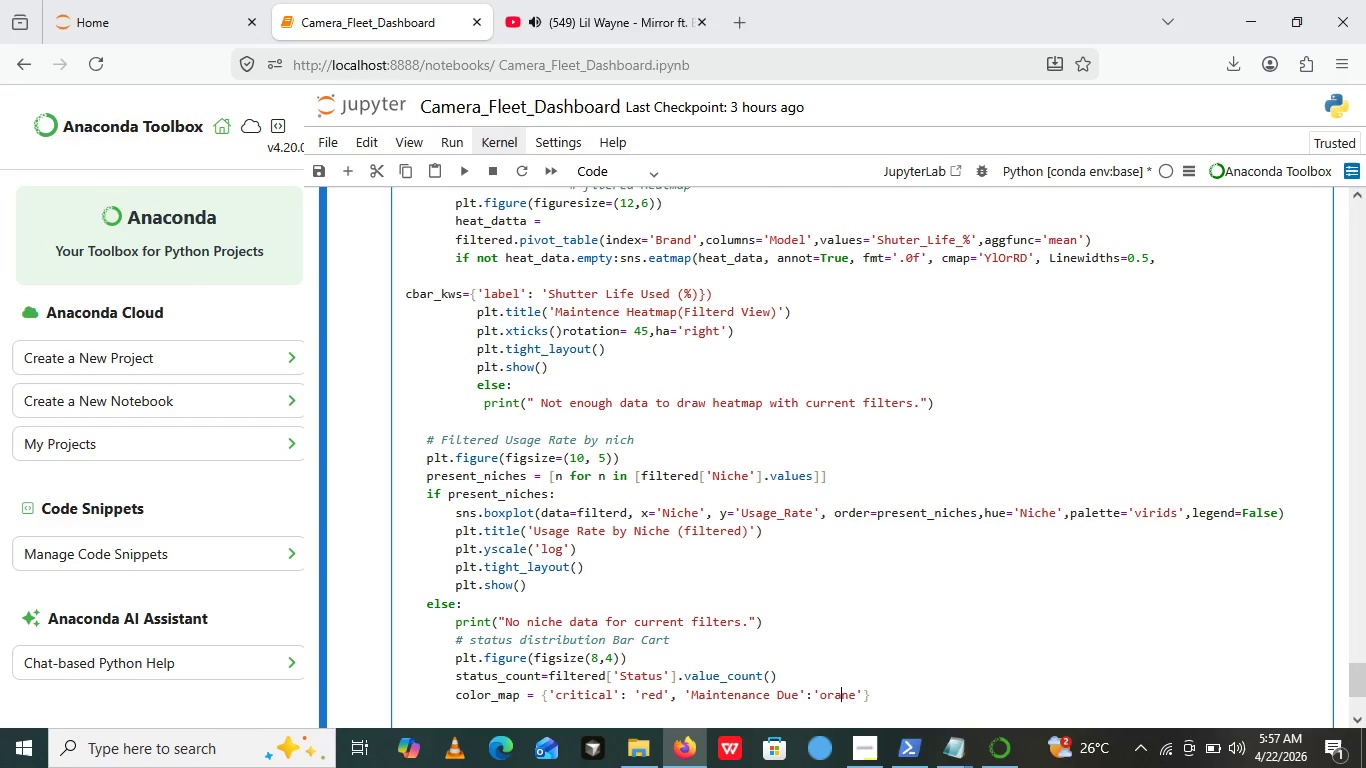 
key(ArrowRight)
 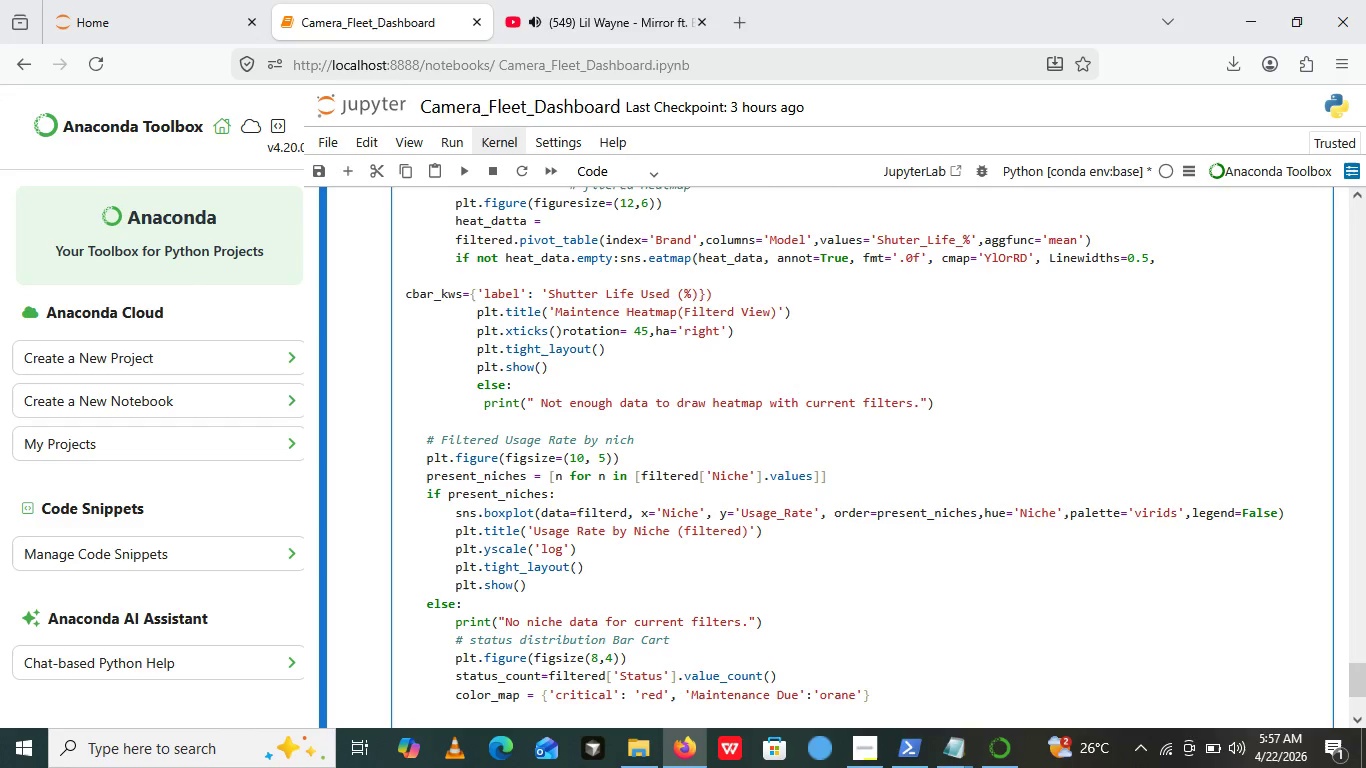 
key(G)
 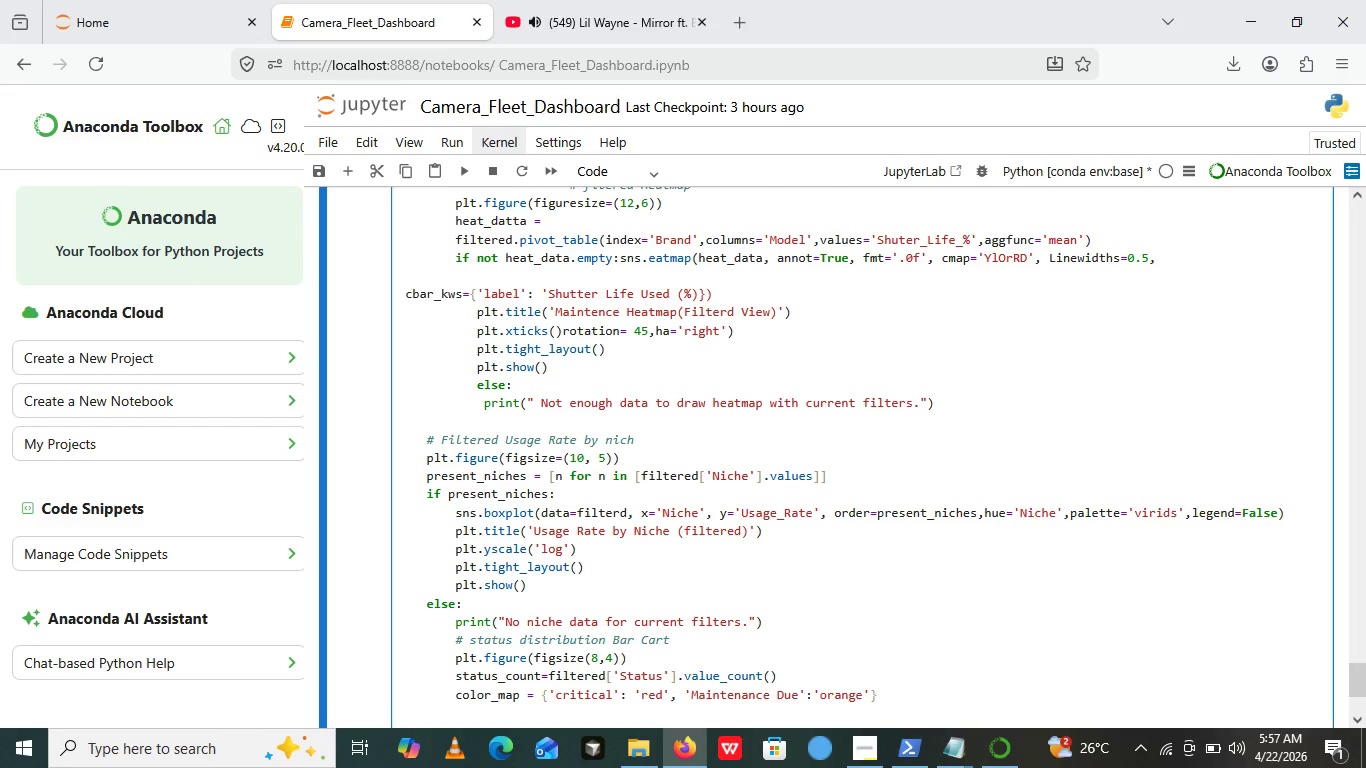 
key(ArrowRight)
 